 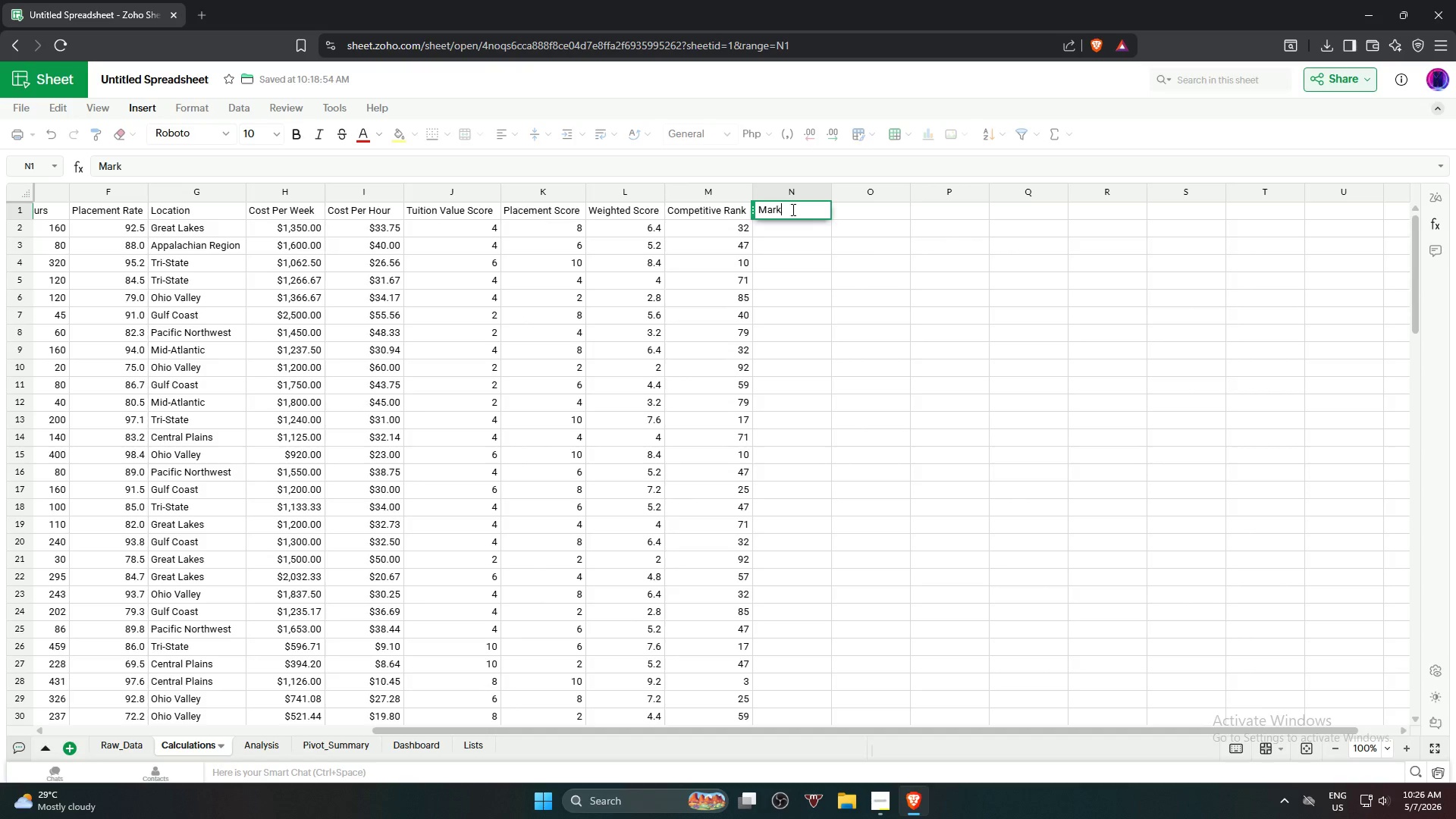 
type(Position)
 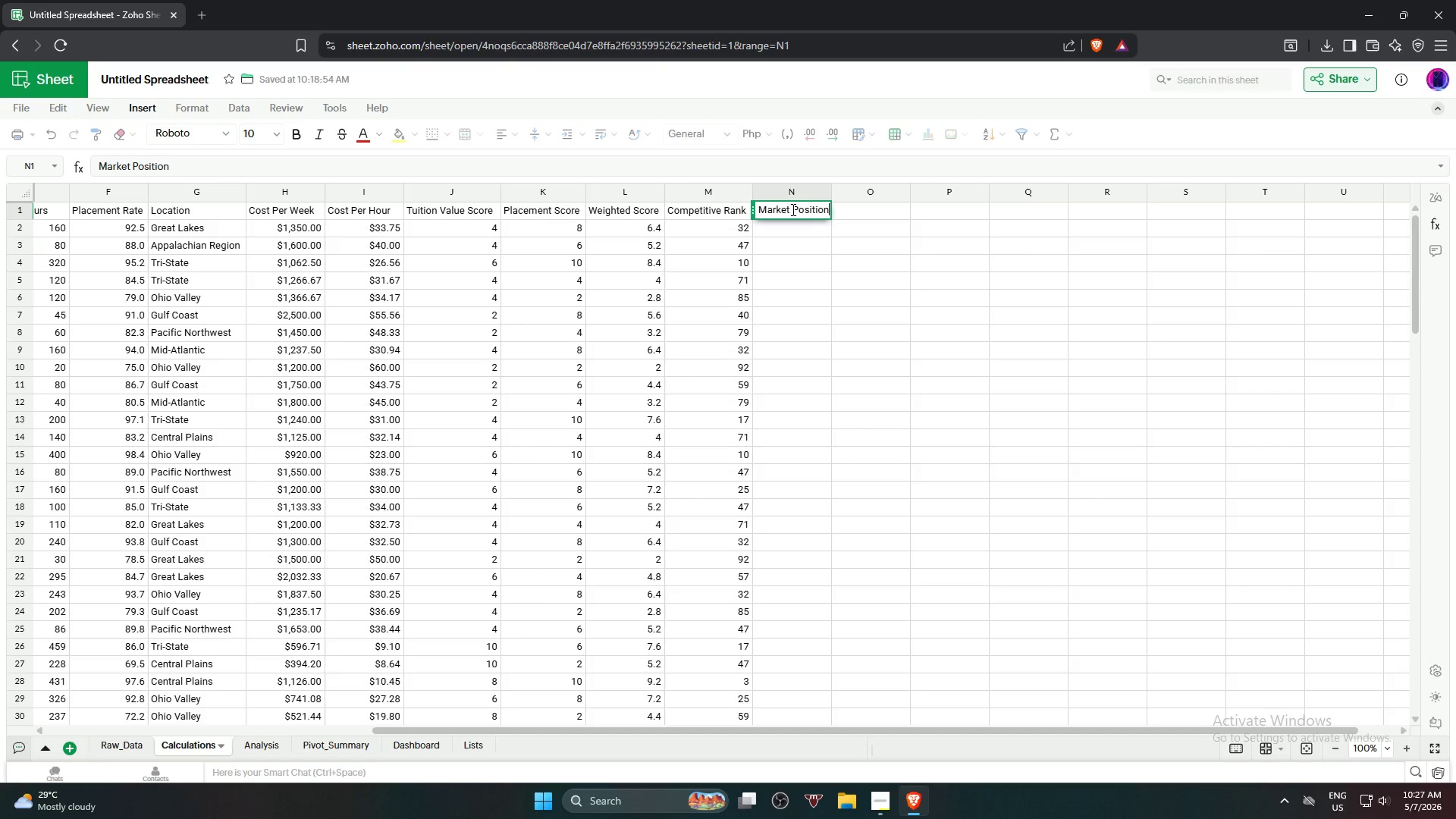 
key(Enter)
 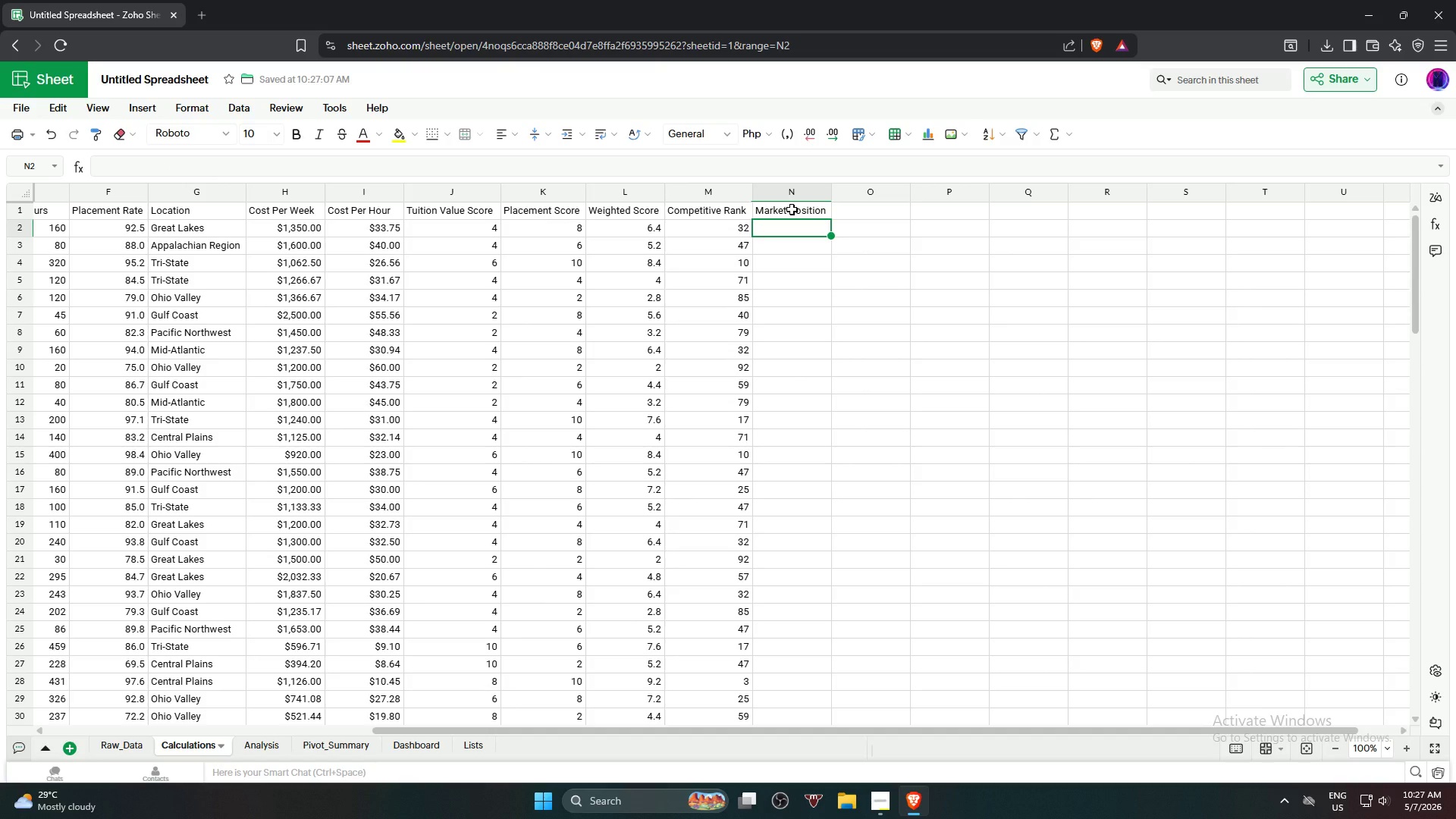 
type(=if)
key(NumpadEnter)
 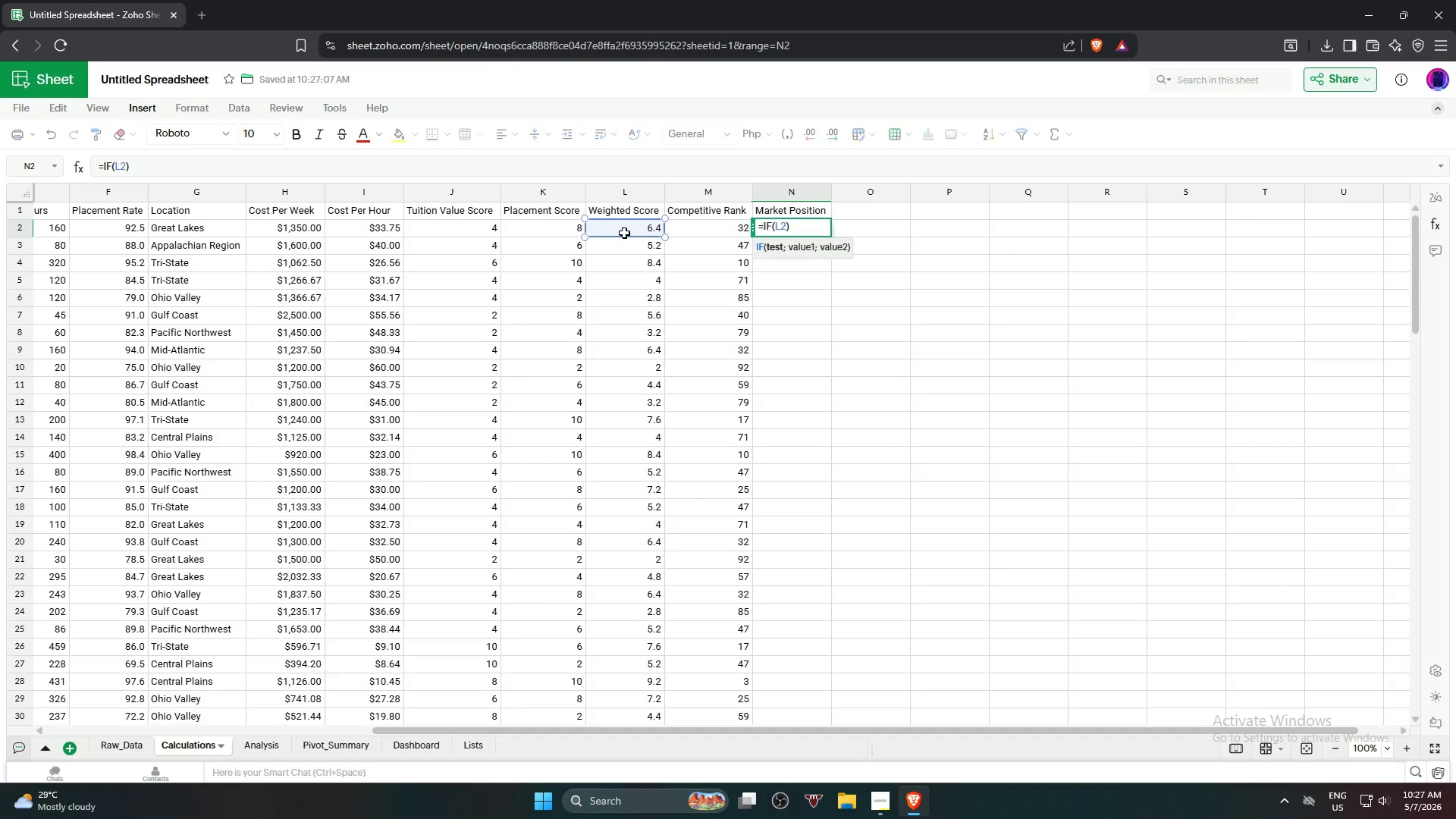 
type(>=,"Leader,if)
key(Backspace)
key(Backspace)
 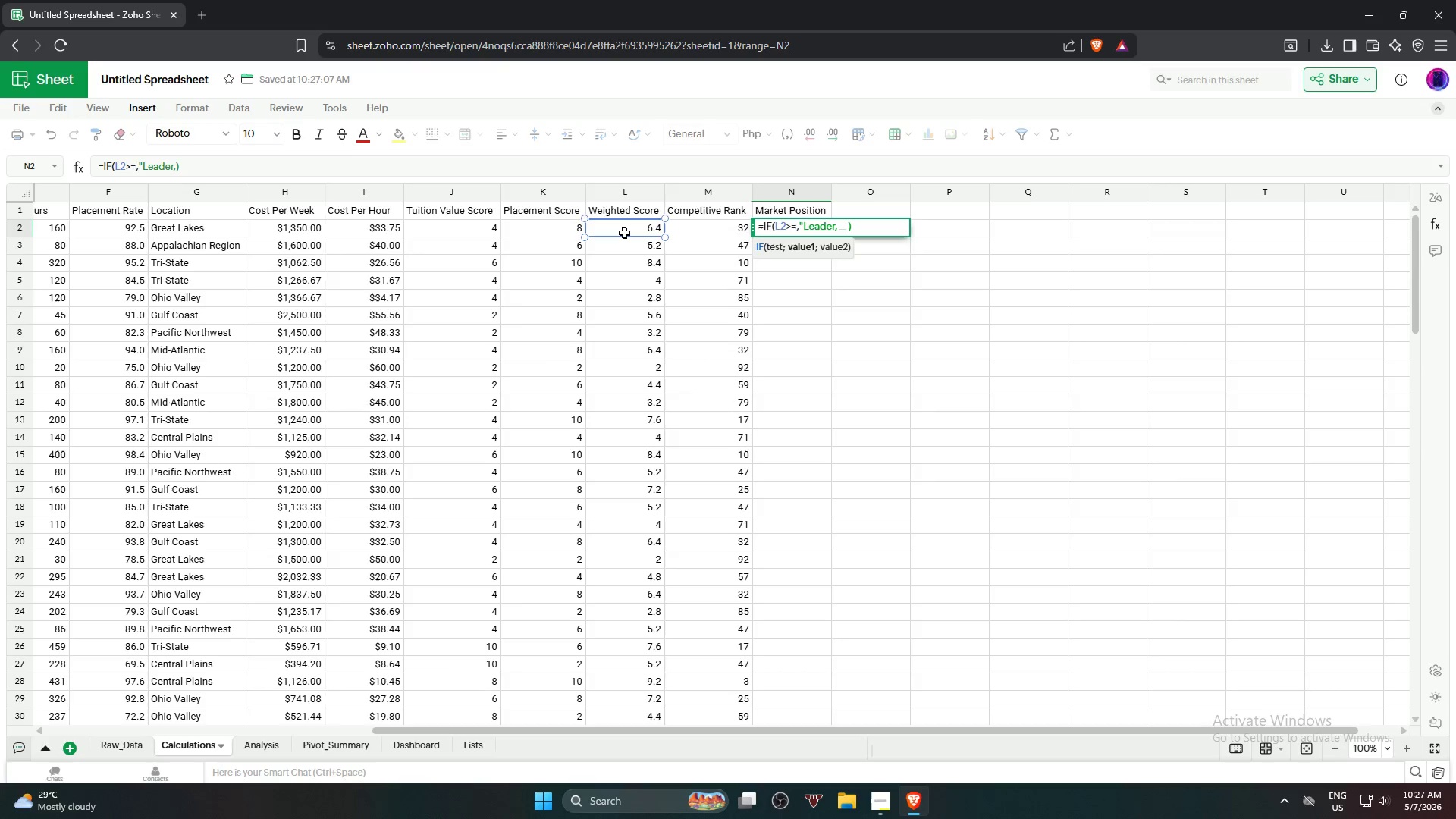 
wait(11.44)
 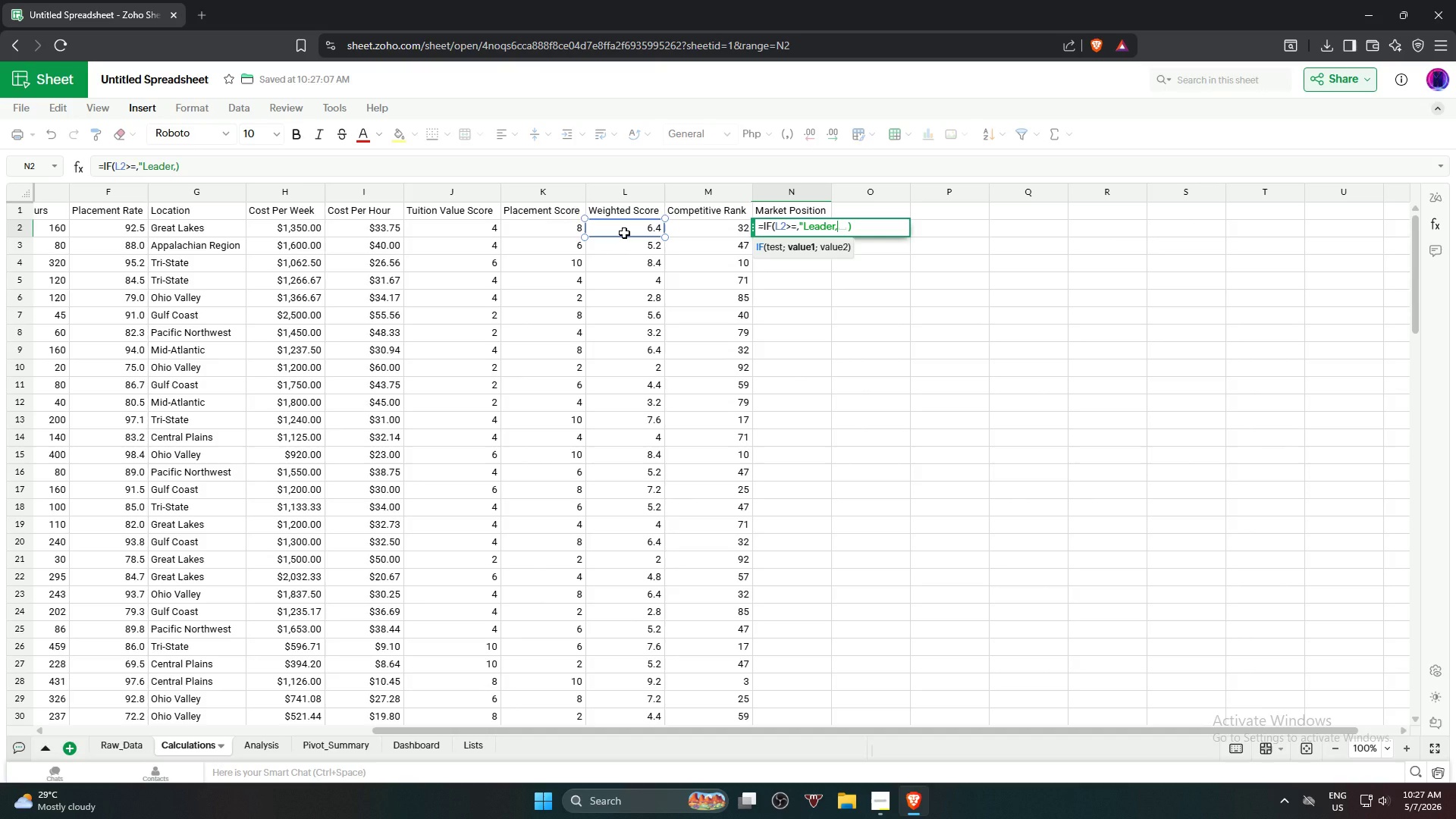 
type(if)
key(Backspace)
key(Backspace)
key(Backspace)
type(",f)
key(Backspace)
type(if)
 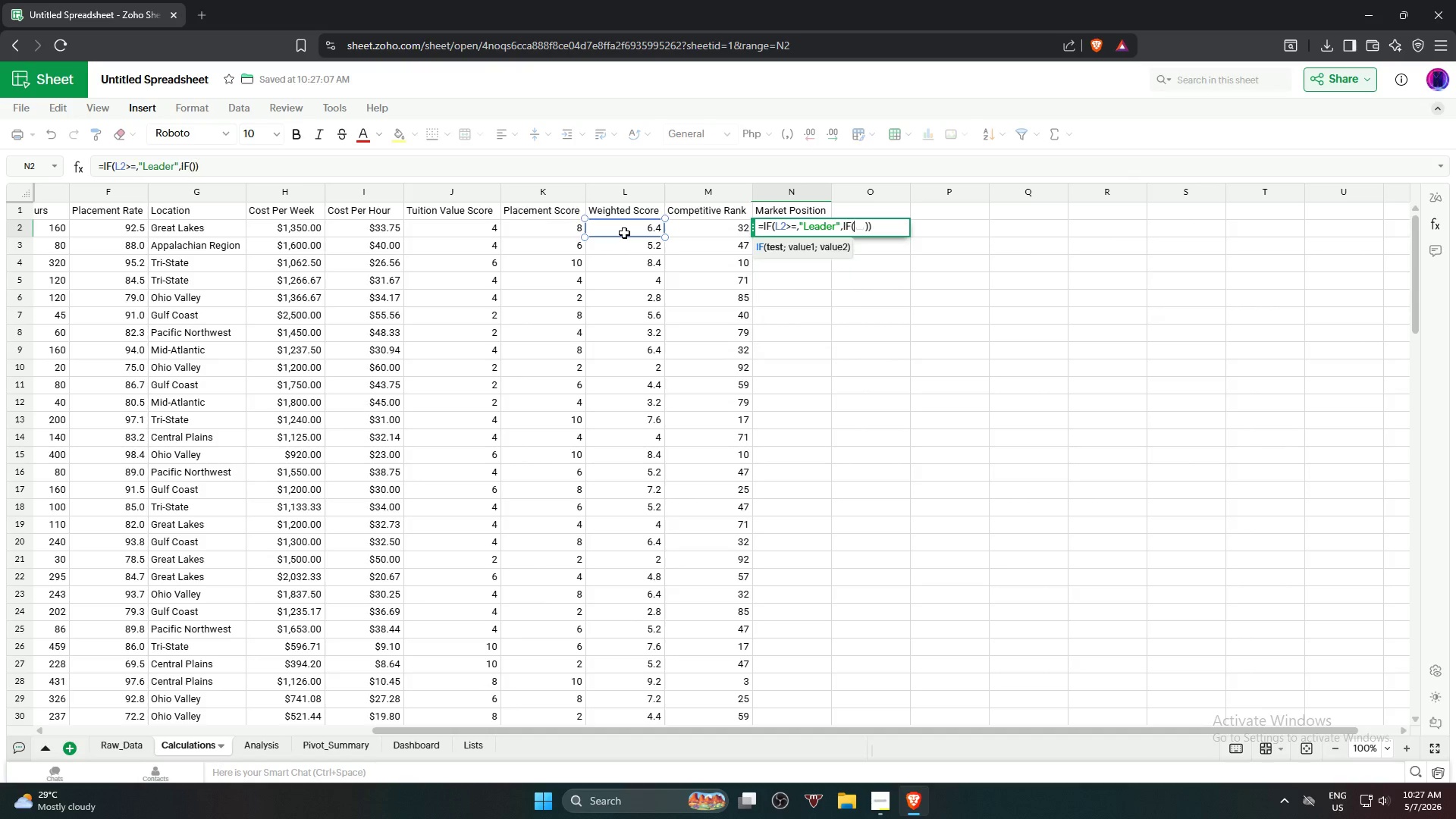 
key(Enter)
 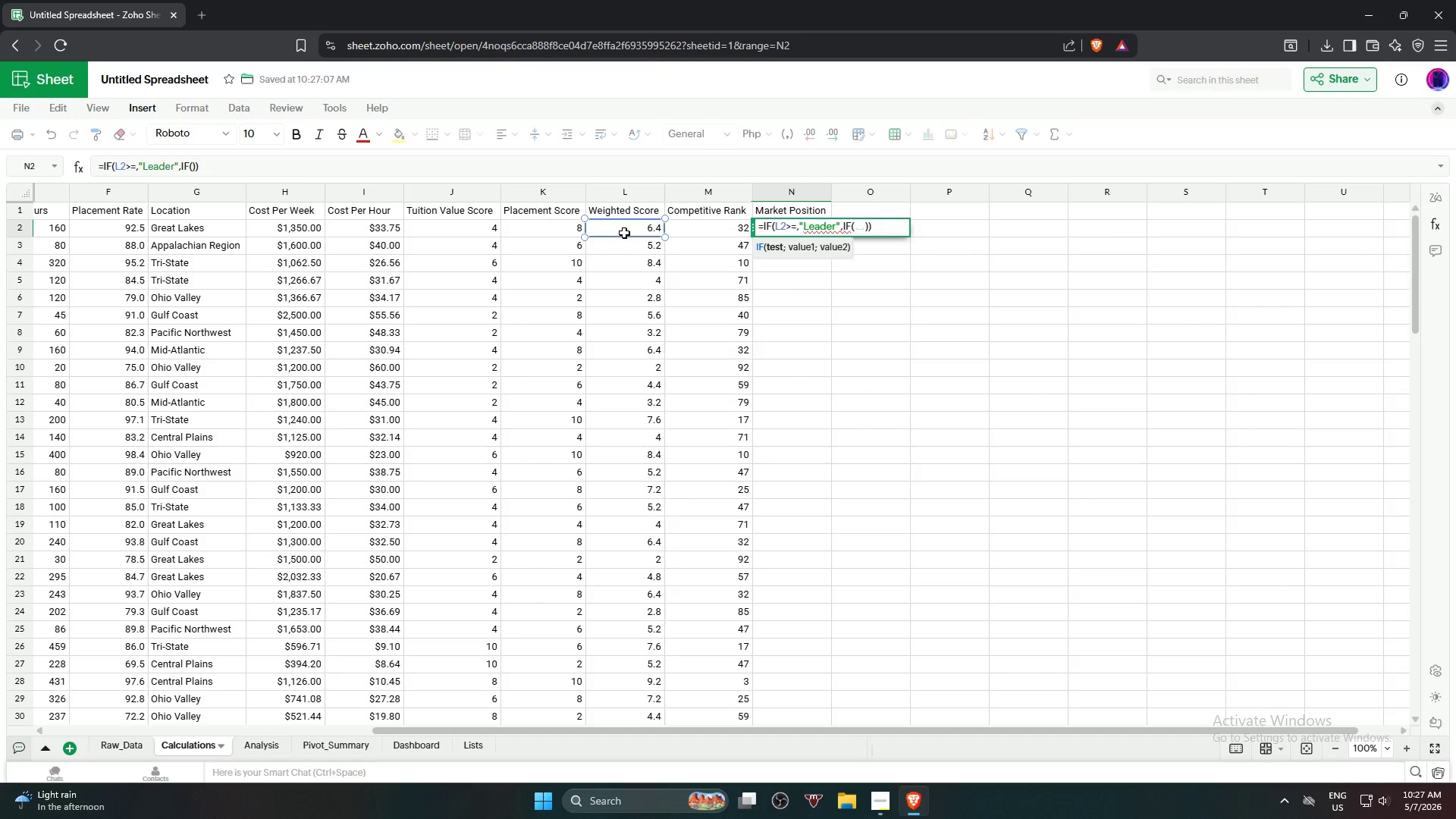 
wait(17.12)
 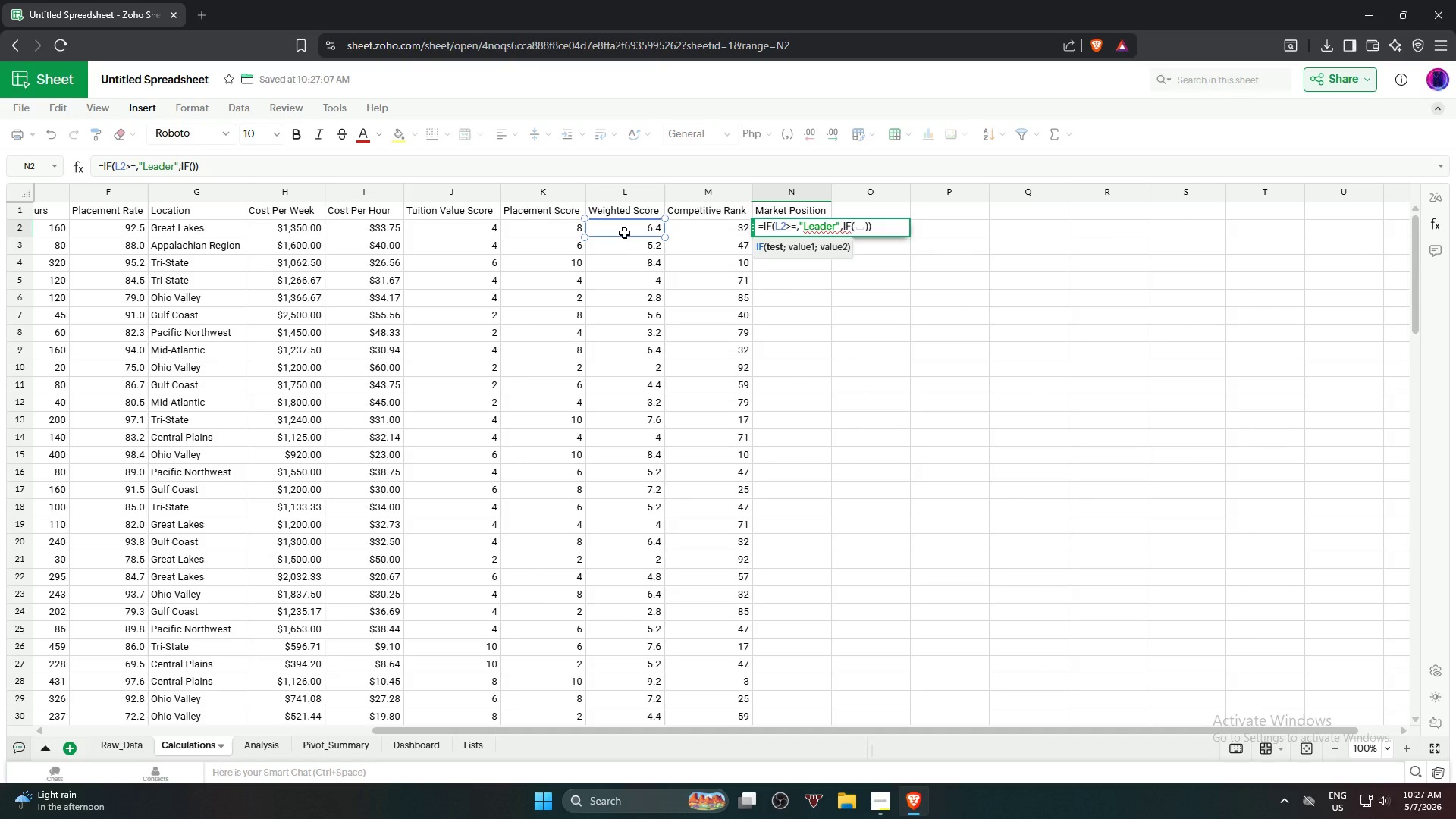 
left_click([615, 229])
 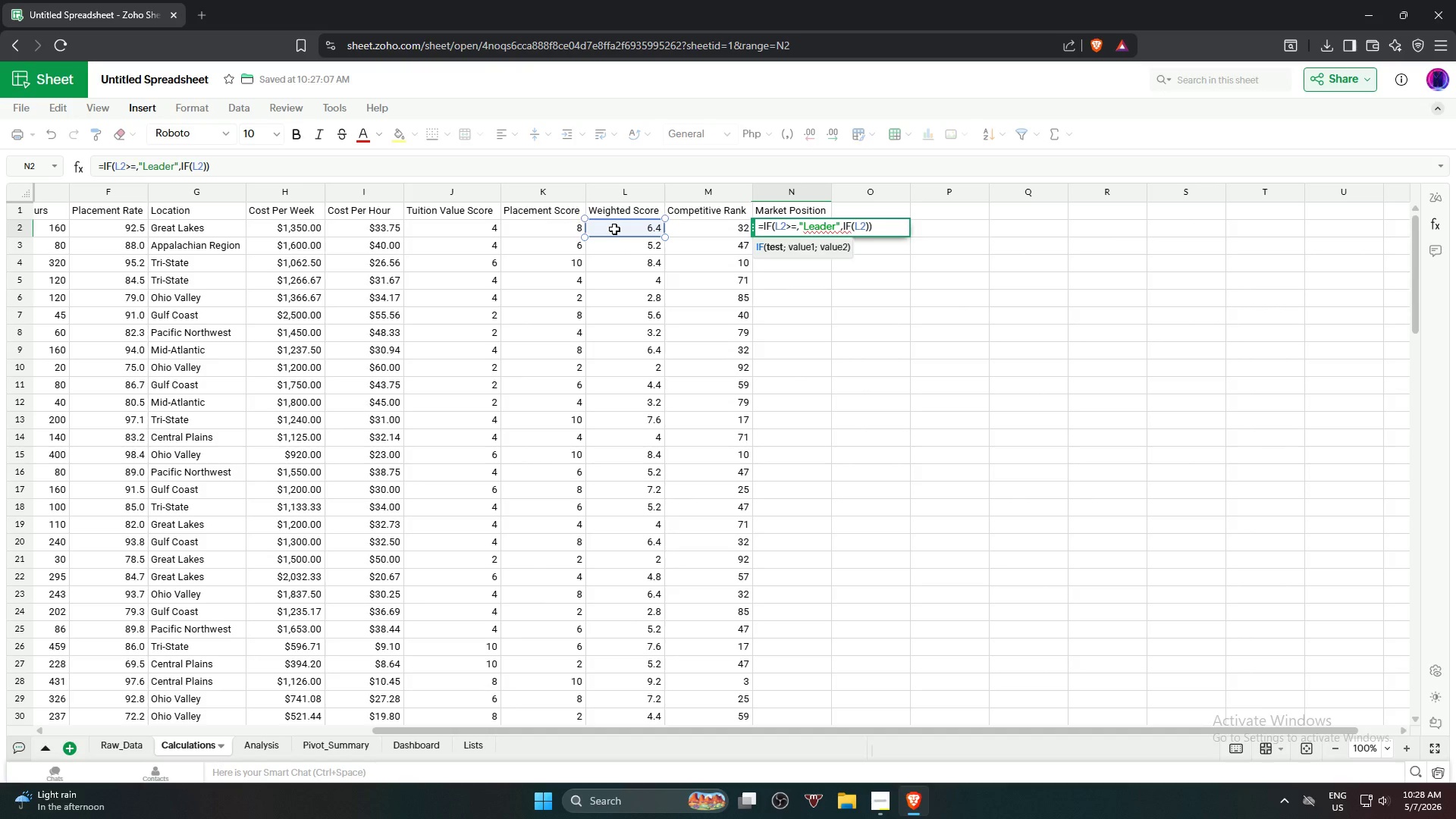 
key(Shift+Period)
 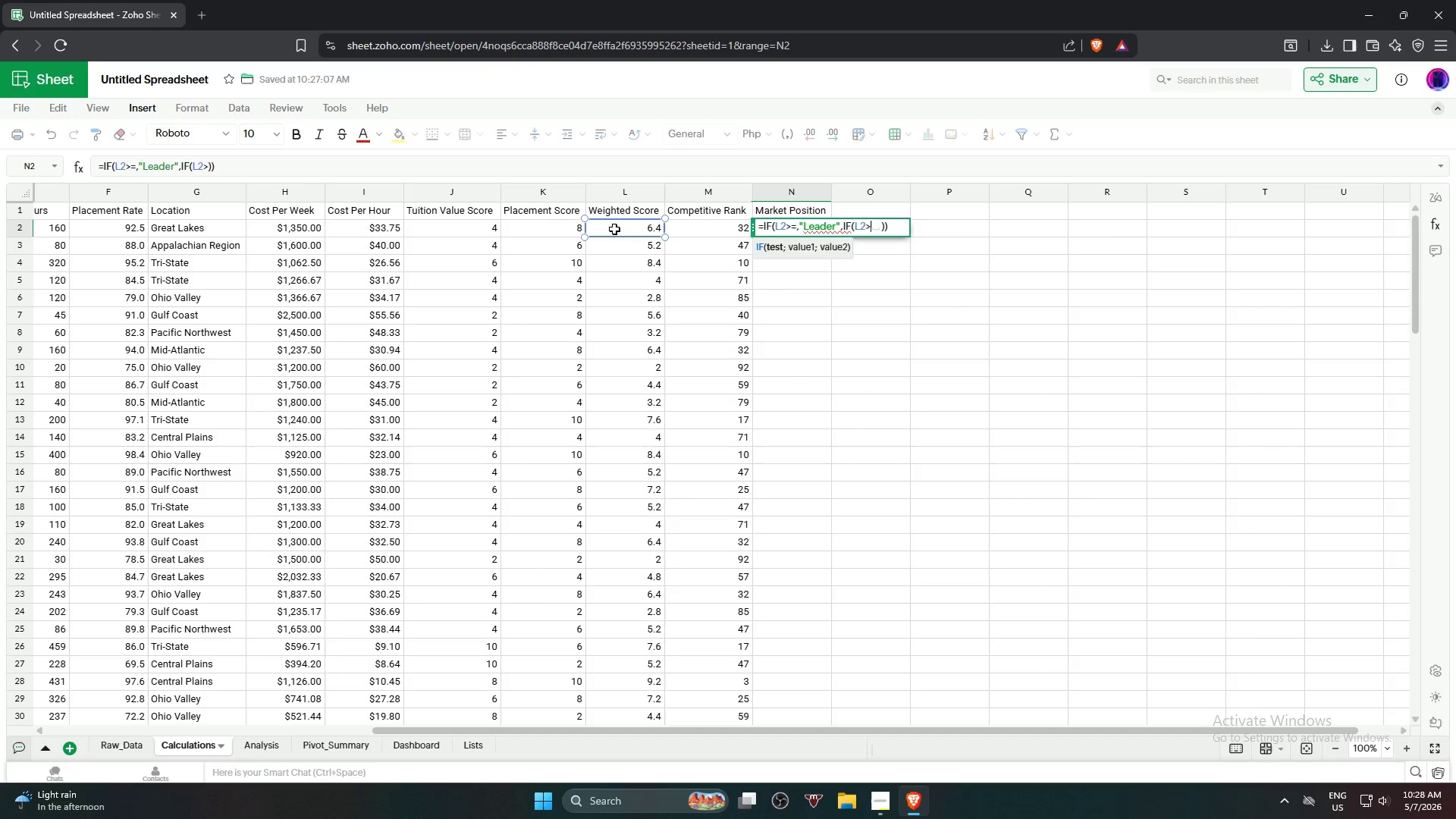 
key(Equal)
 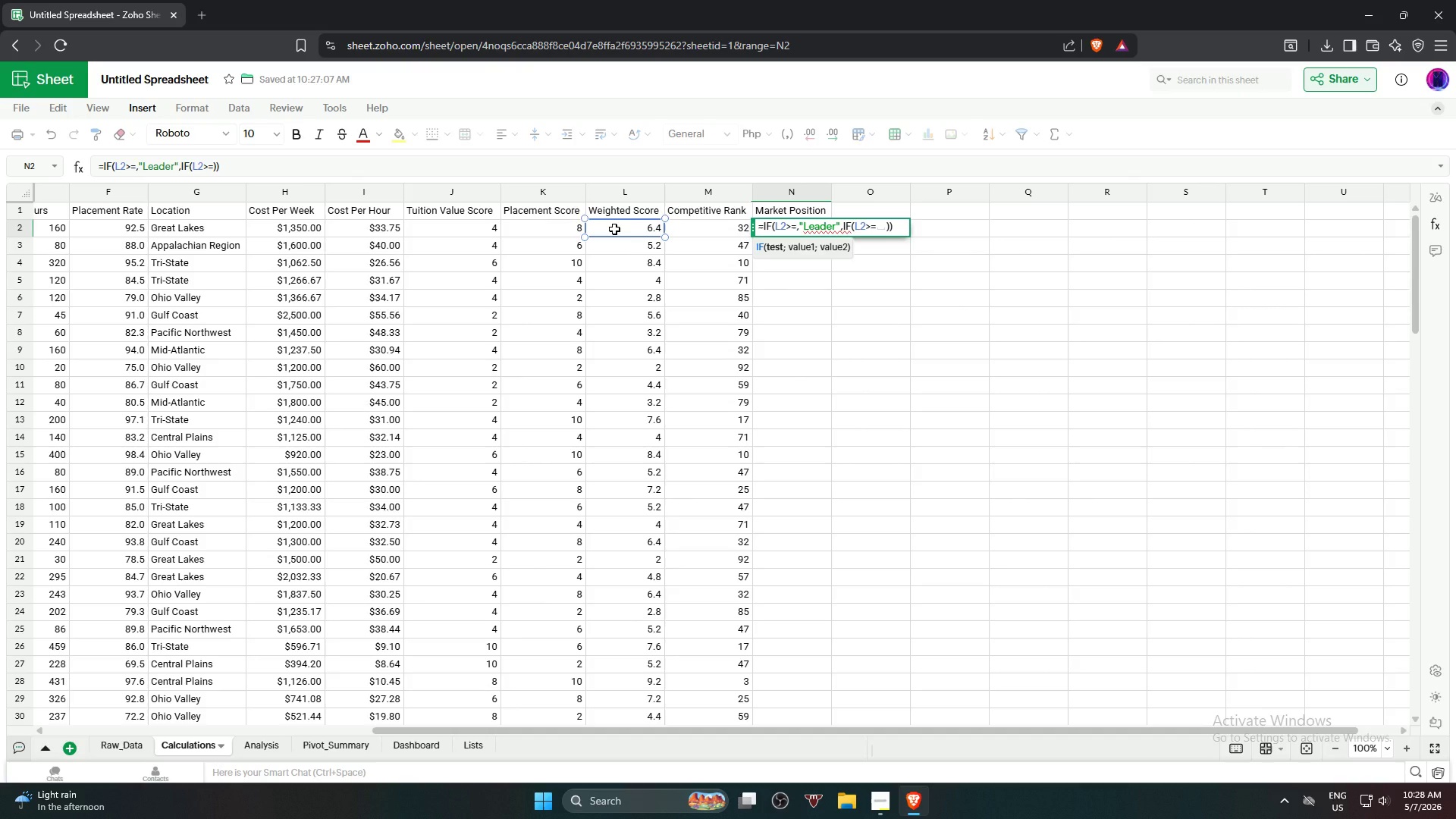 
key(6)
 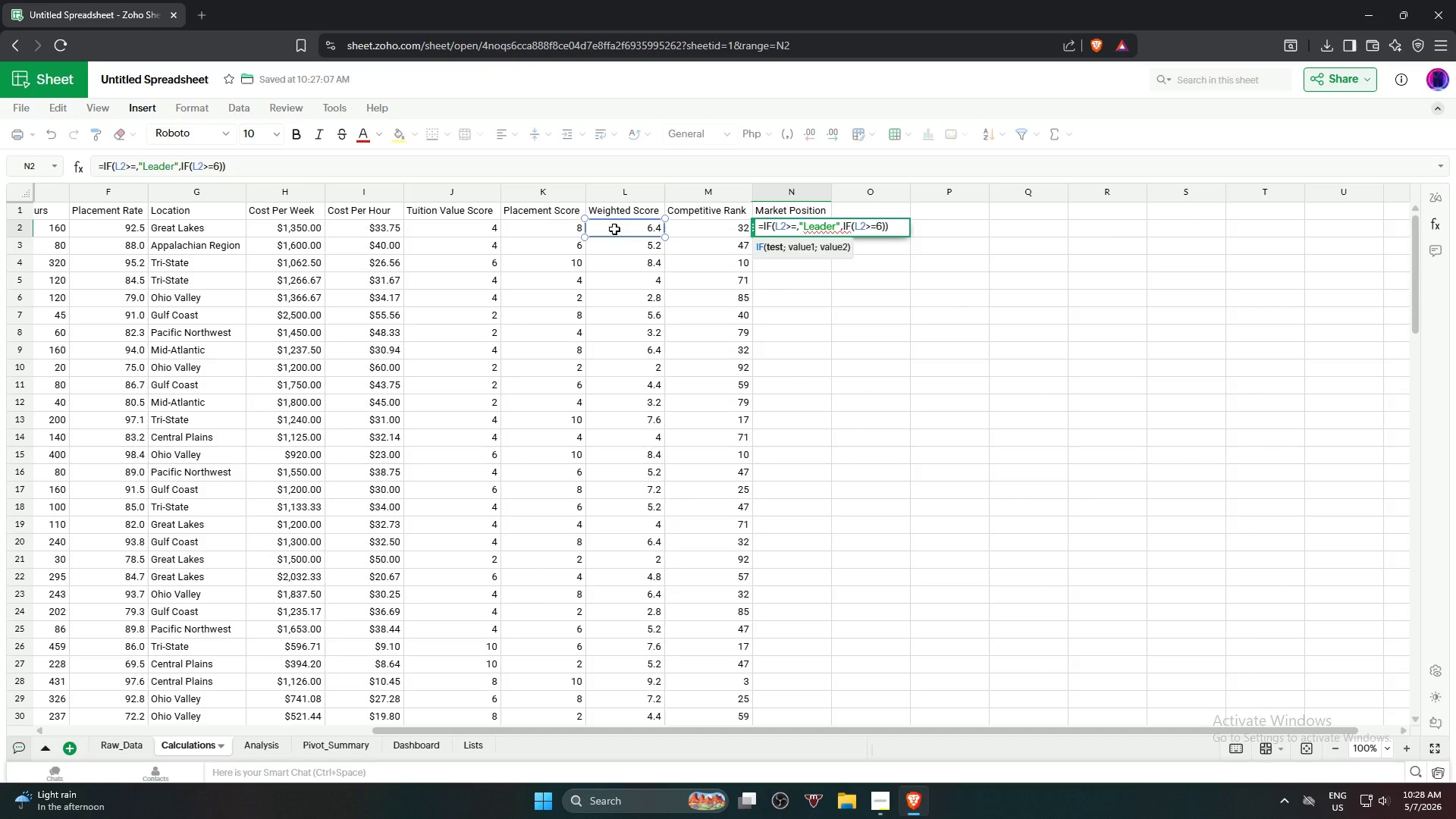 
key(Comma)
 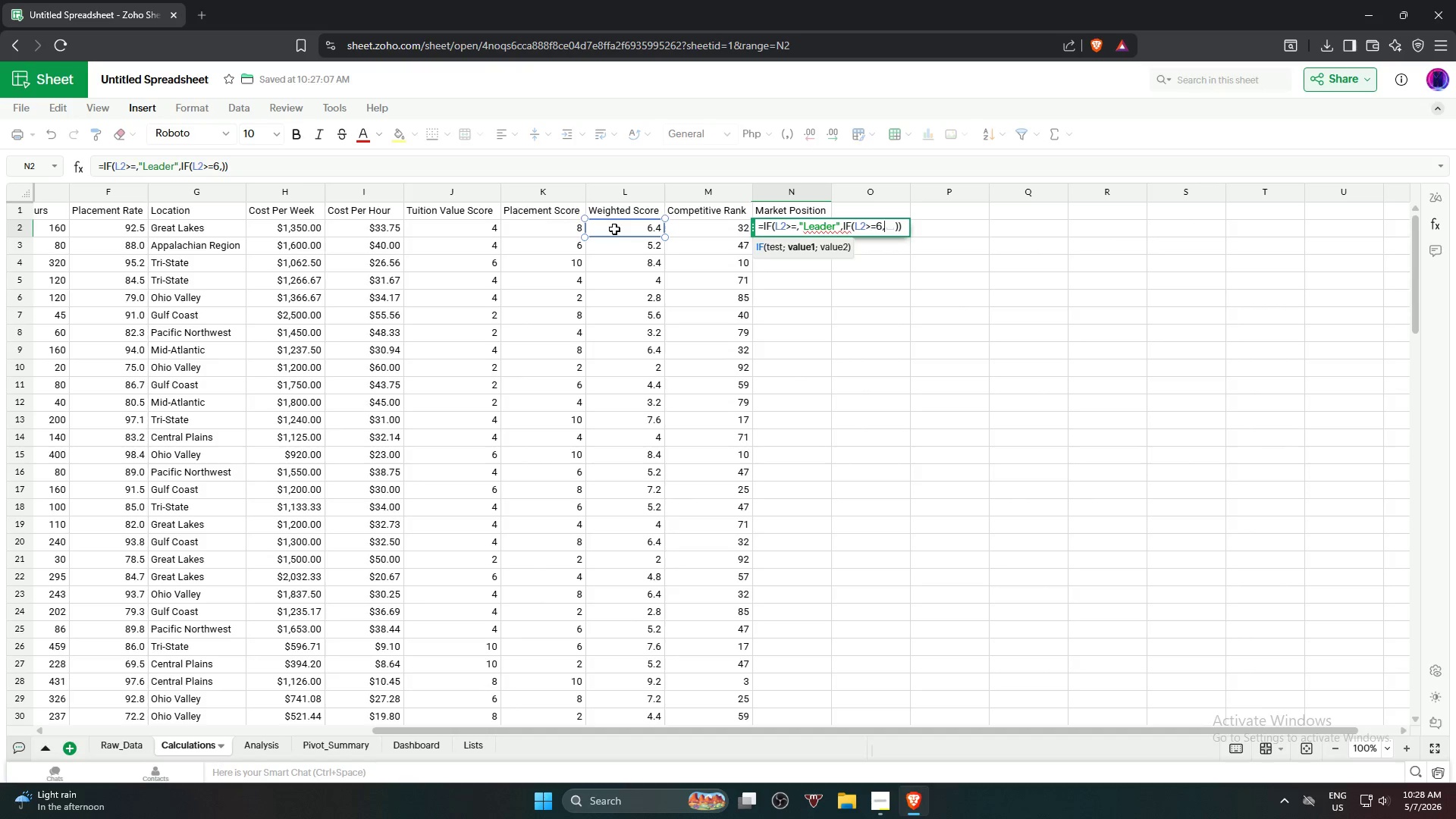 
type("Competitive")
 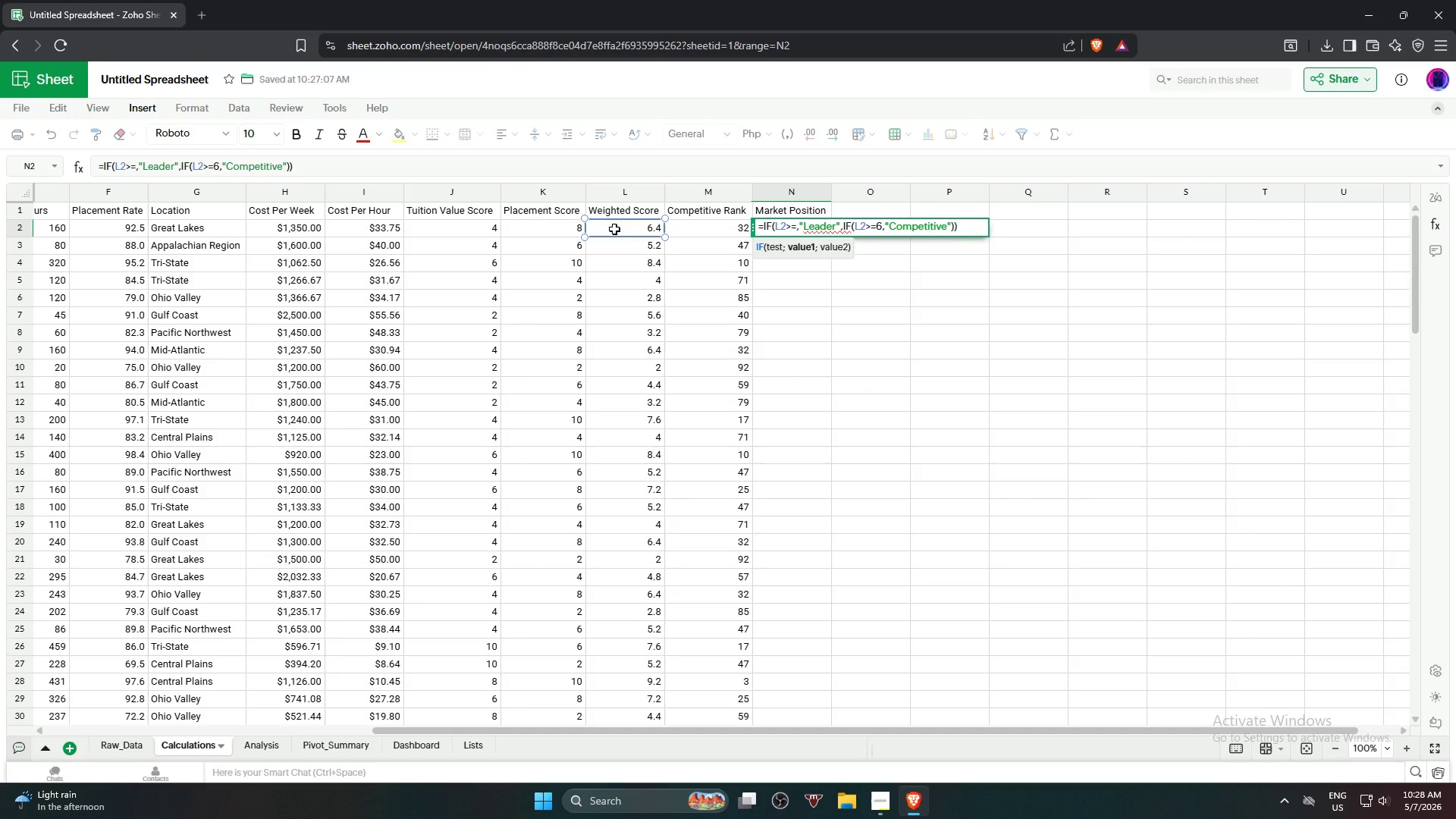 
type(,"Weak po)
key(Backspace)
key(Backspace)
type(Posotion")
 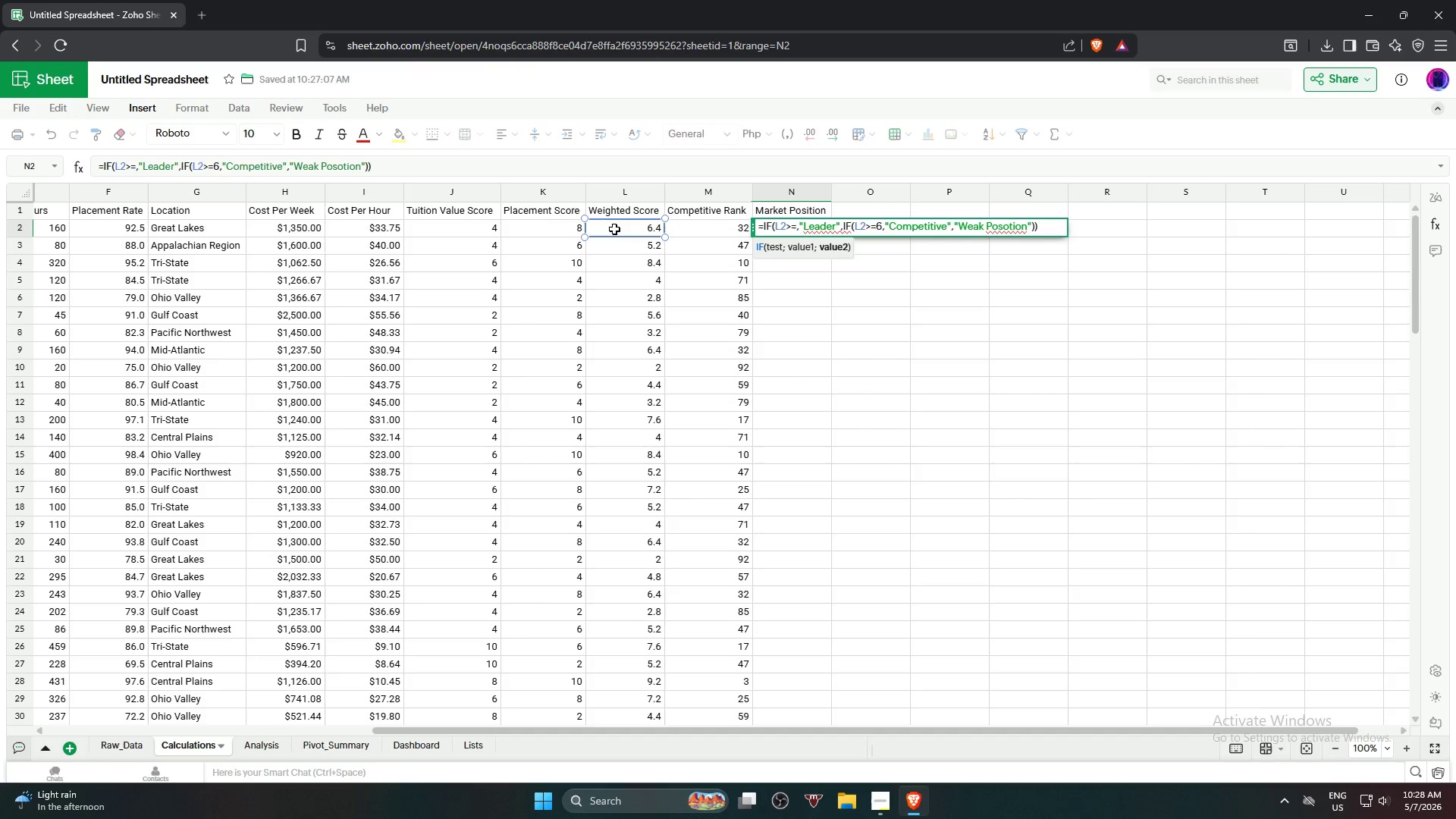 
wait(7.95)
 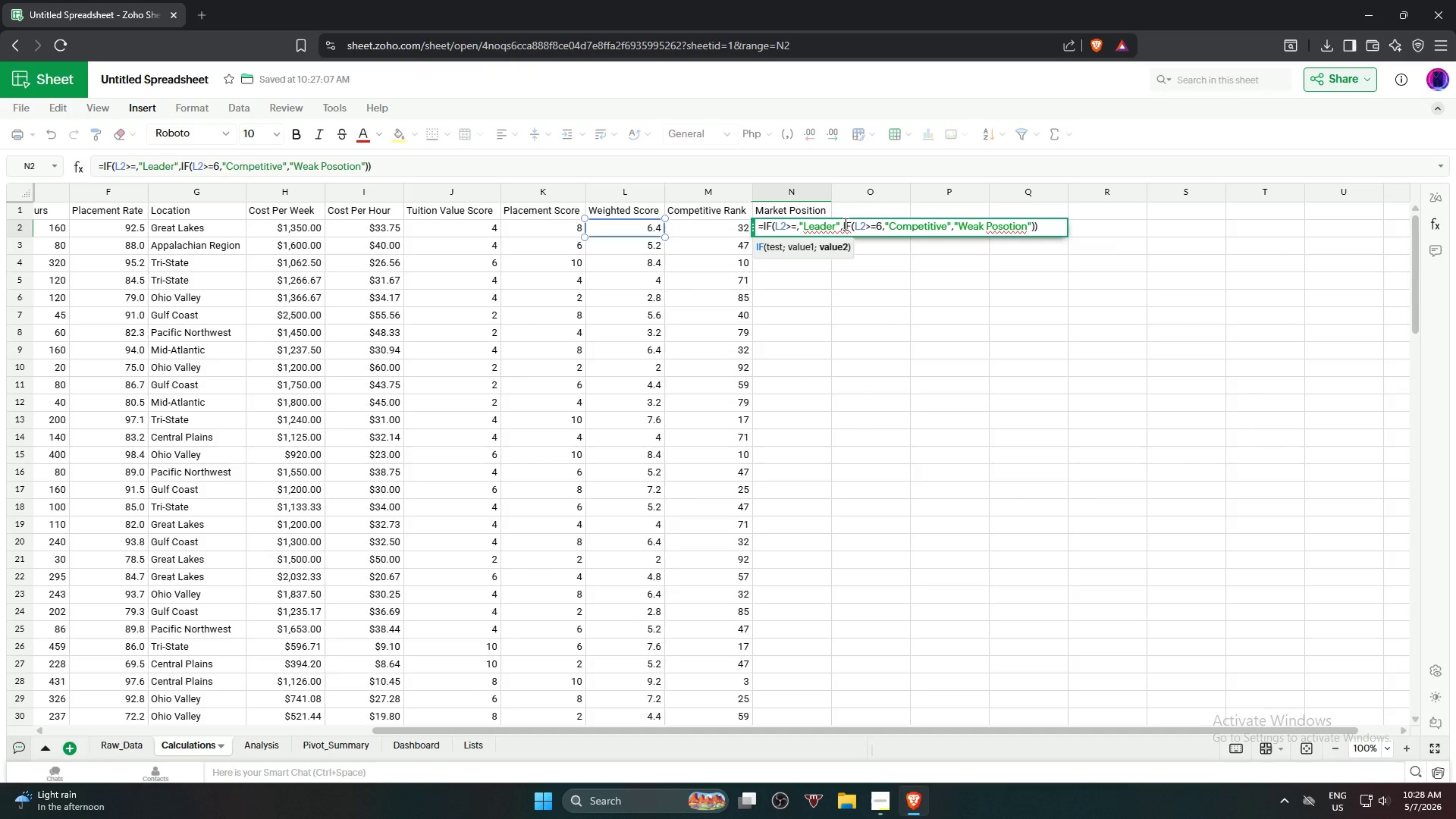 
left_click([796, 227])
 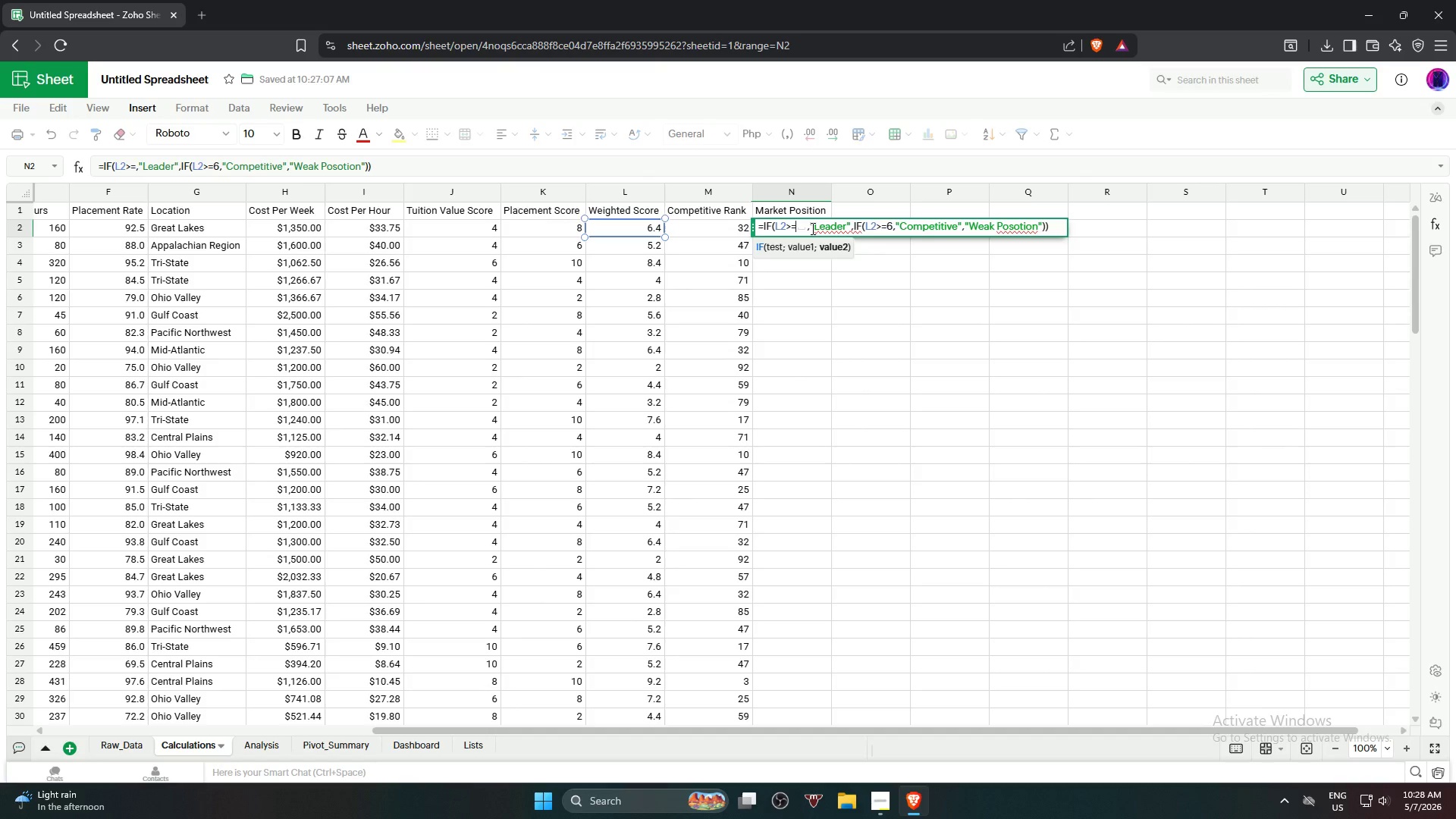 
key(8)
 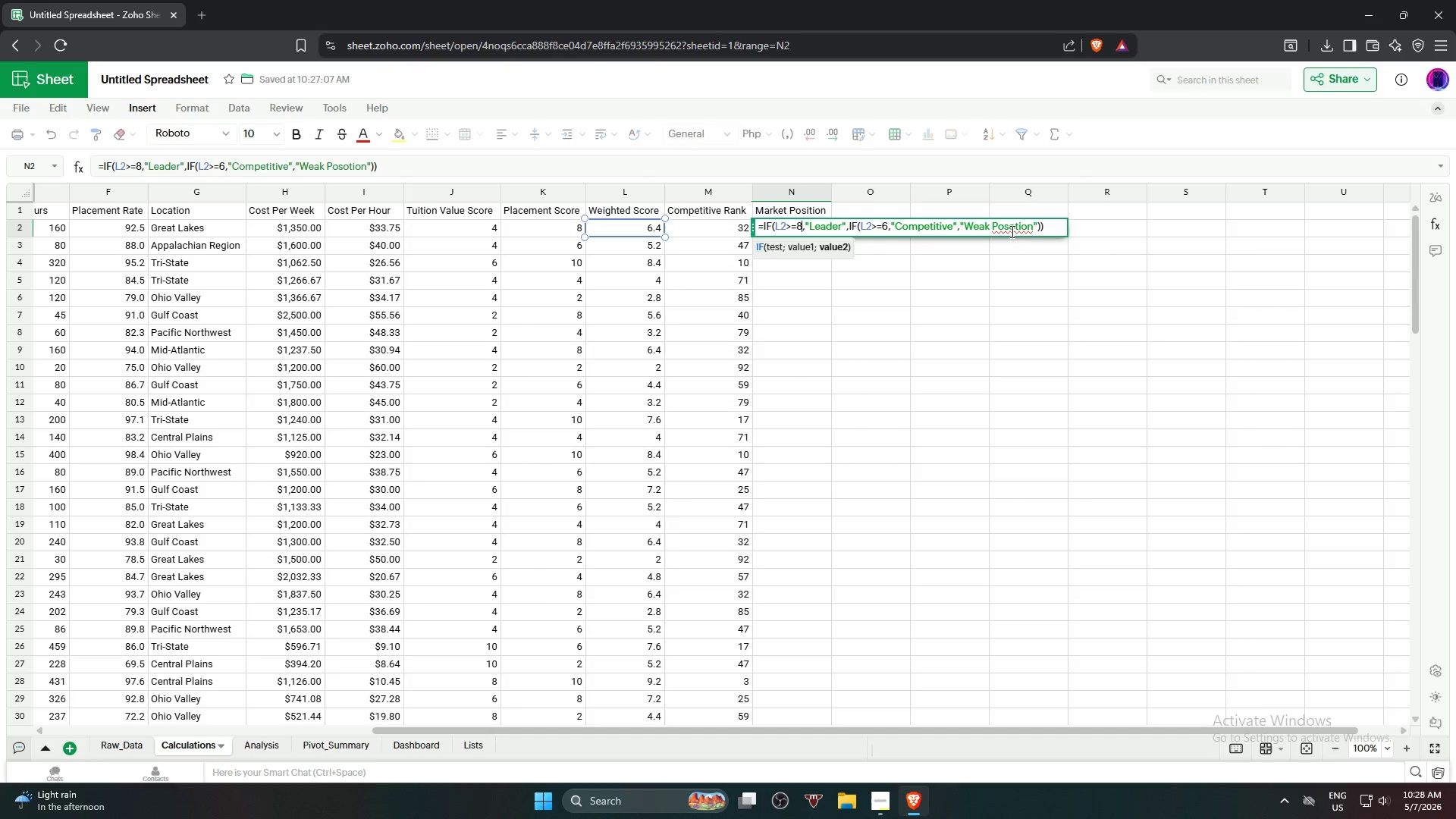 
left_click([1017, 231])
 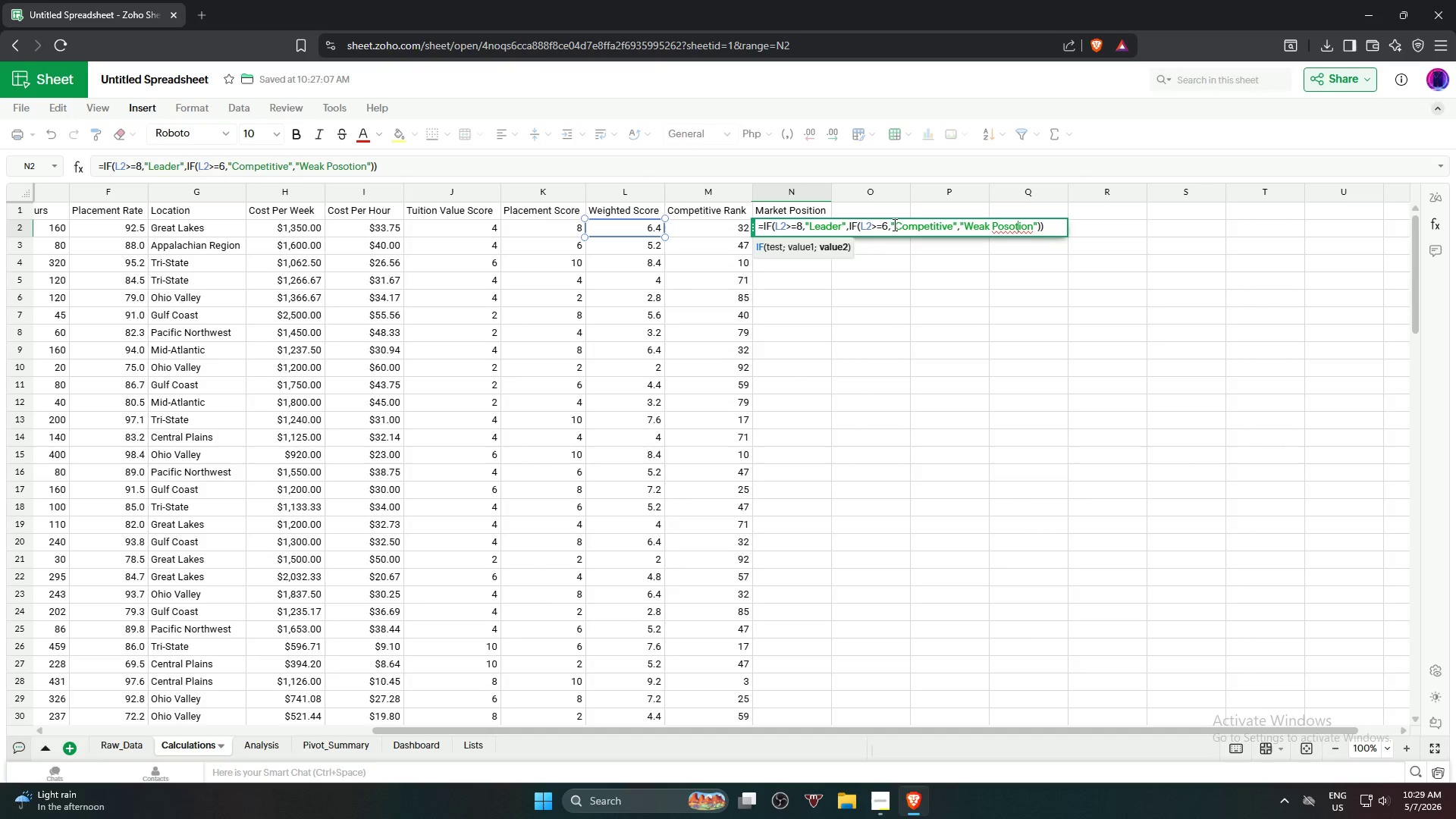 
wait(9.14)
 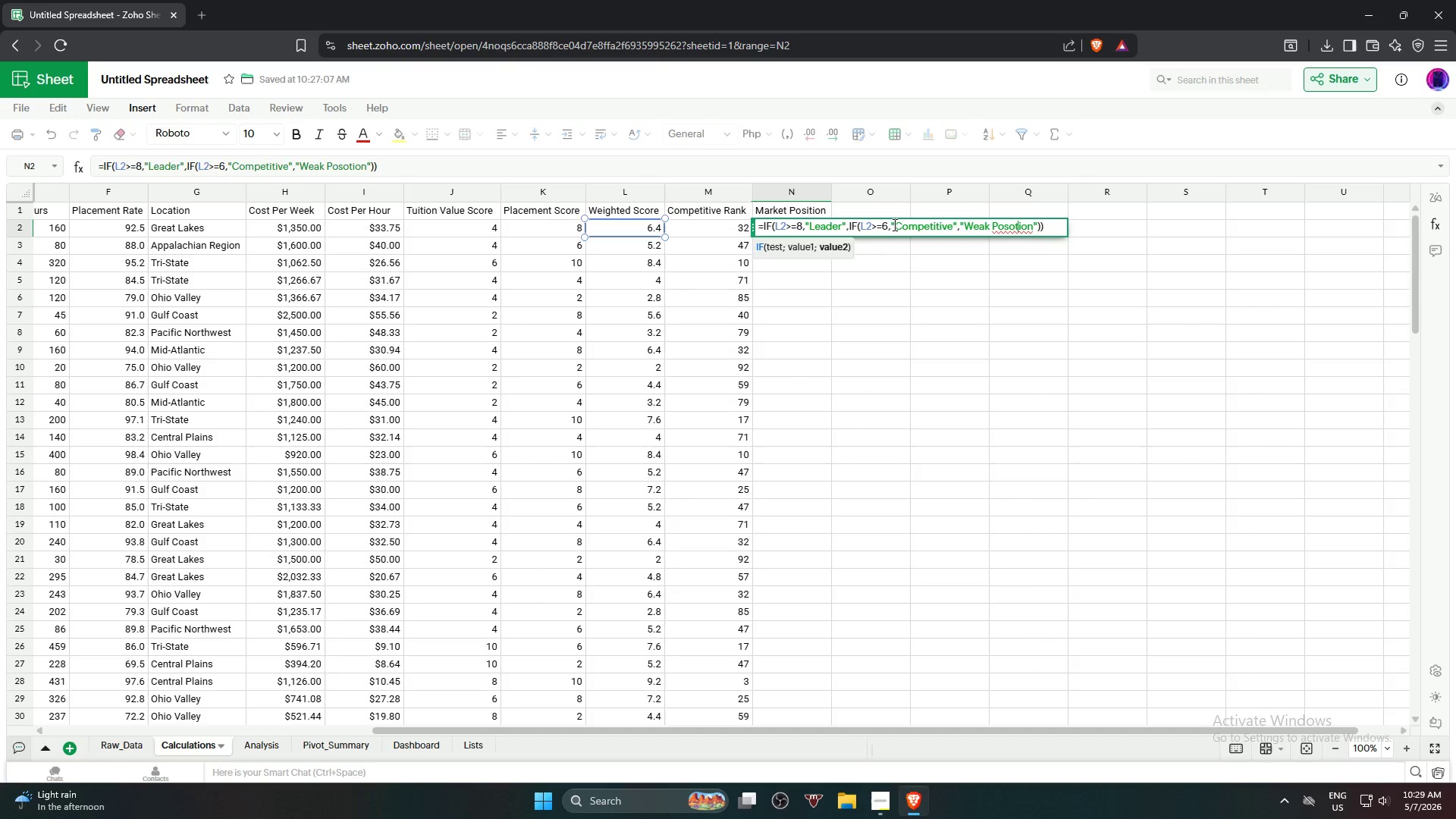 
left_click([1051, 227])
 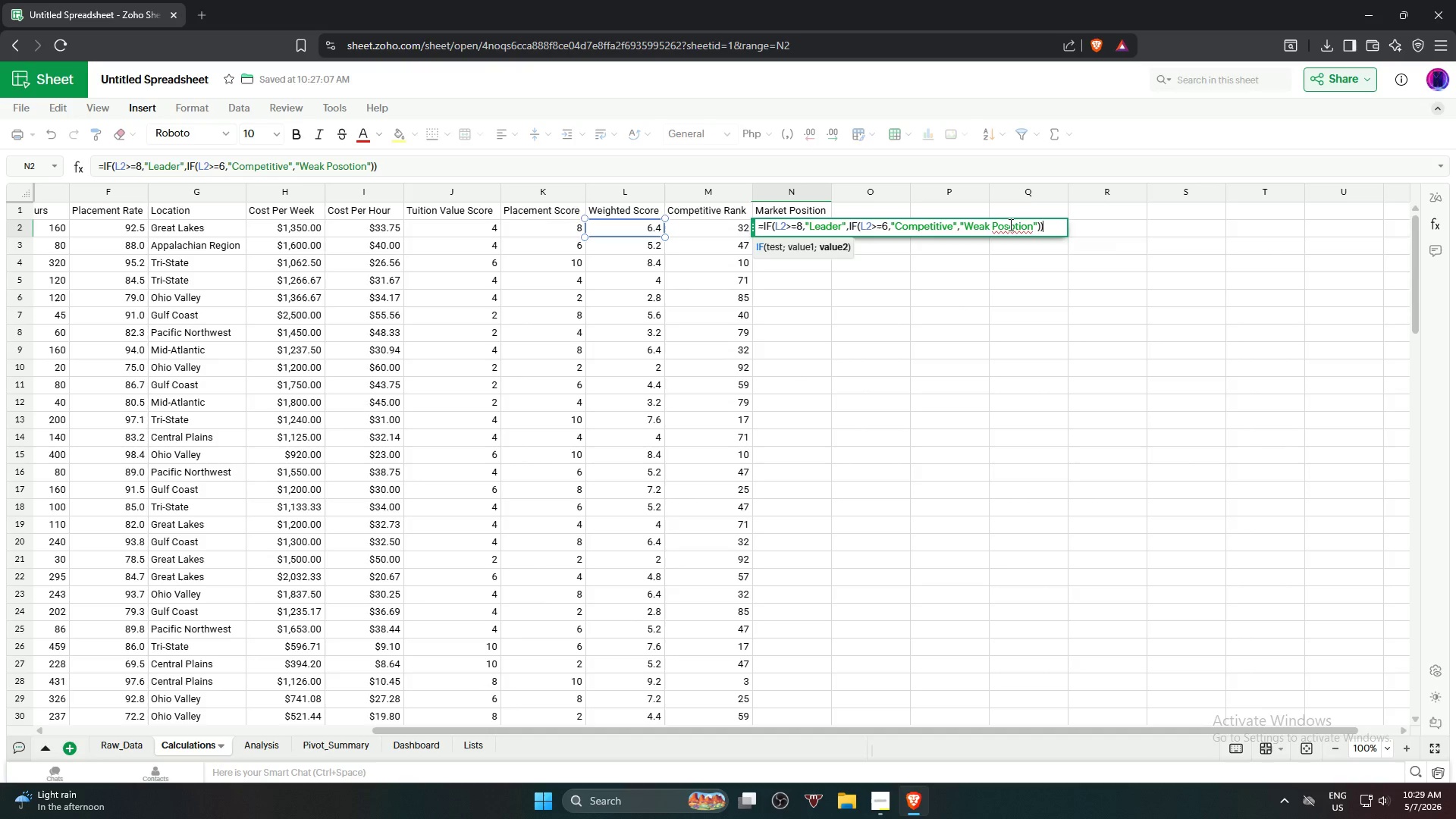 
left_click([1013, 227])
 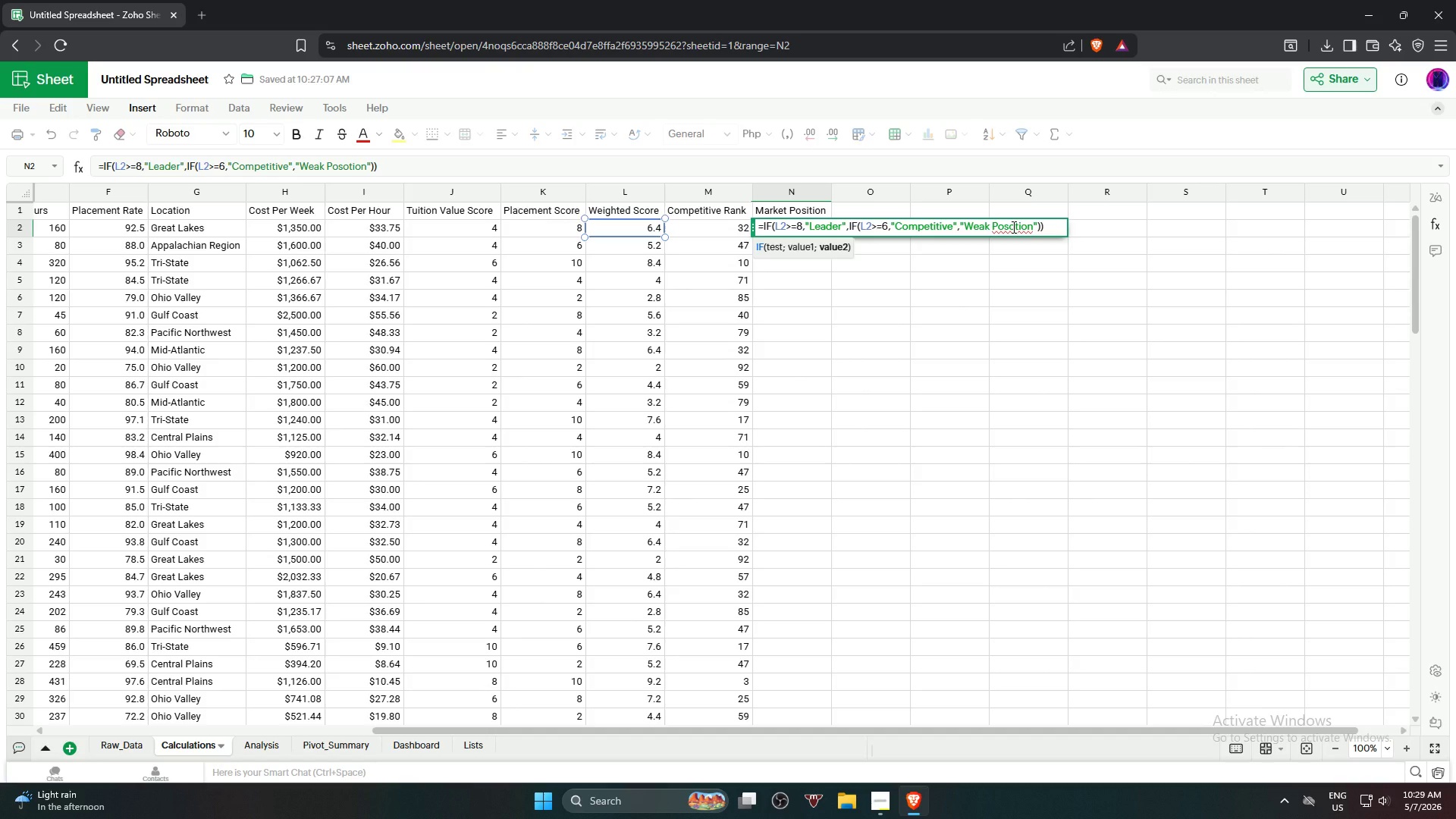 
key(Backspace)
 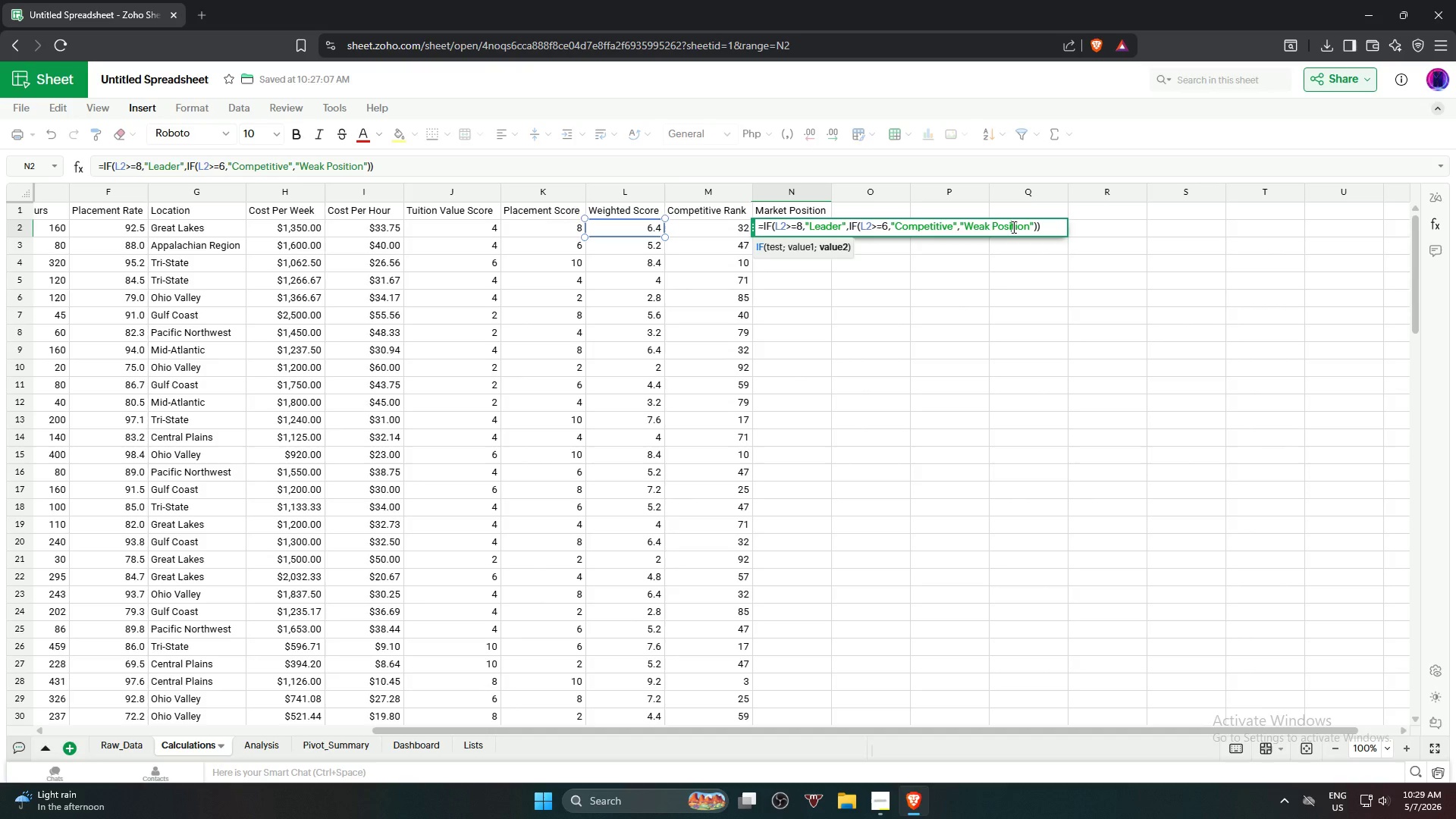 
key(I)
 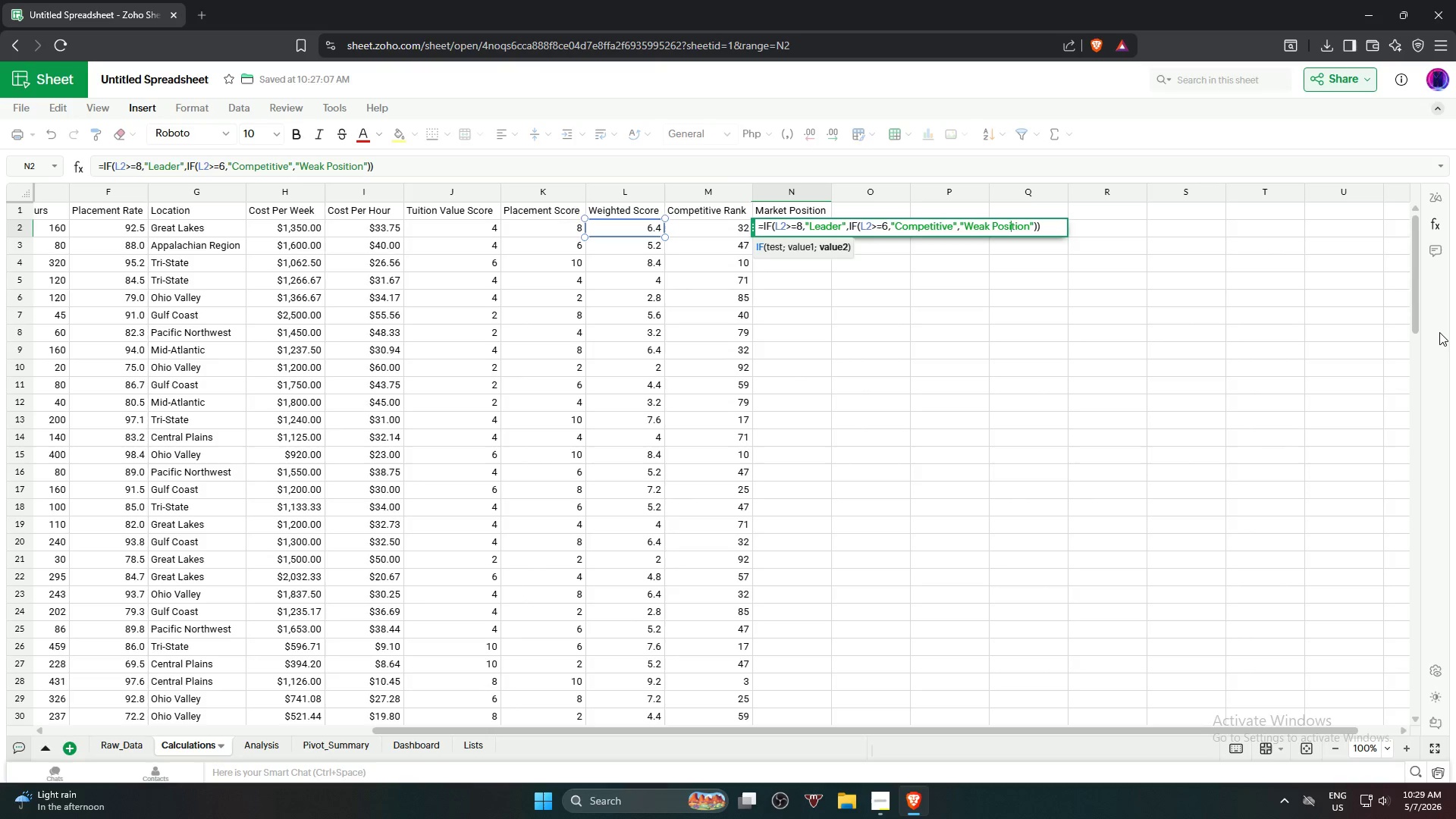 
key(NumpadEnter)
 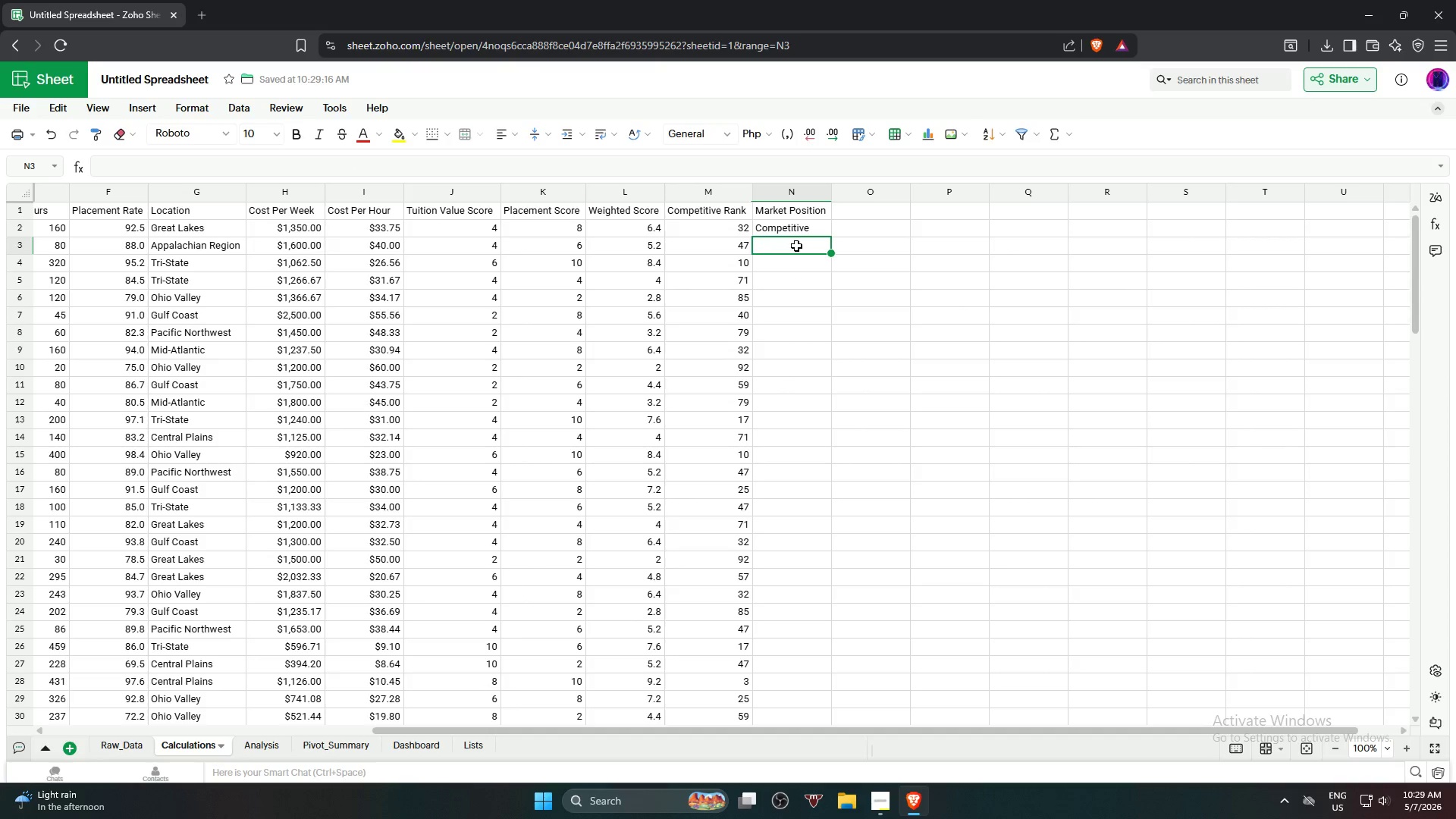 
left_click([795, 227])
 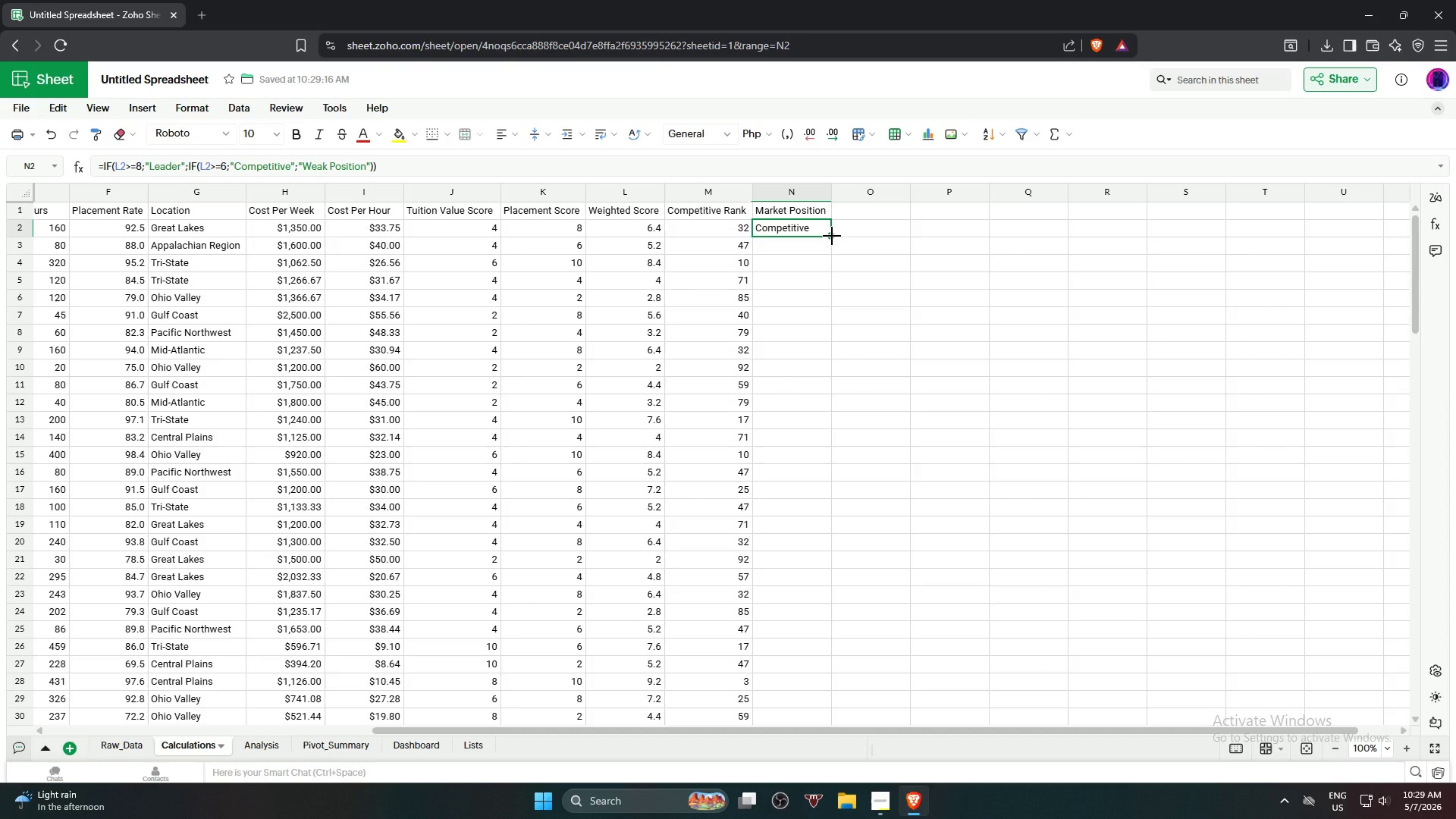 
left_click_drag(start_coordinate=[832, 236], to_coordinate=[839, 309])
 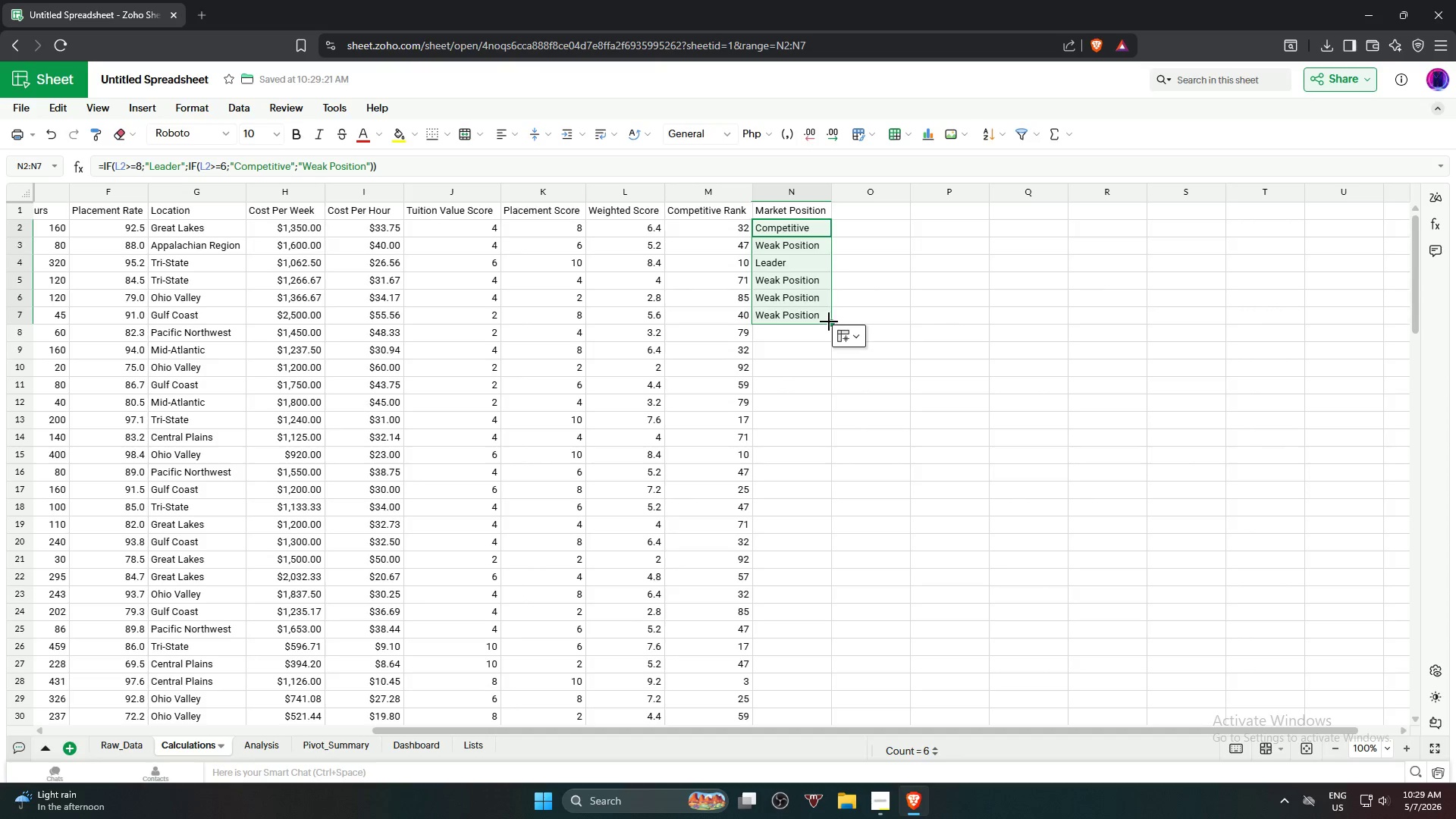 
left_click_drag(start_coordinate=[830, 321], to_coordinate=[832, 522])
 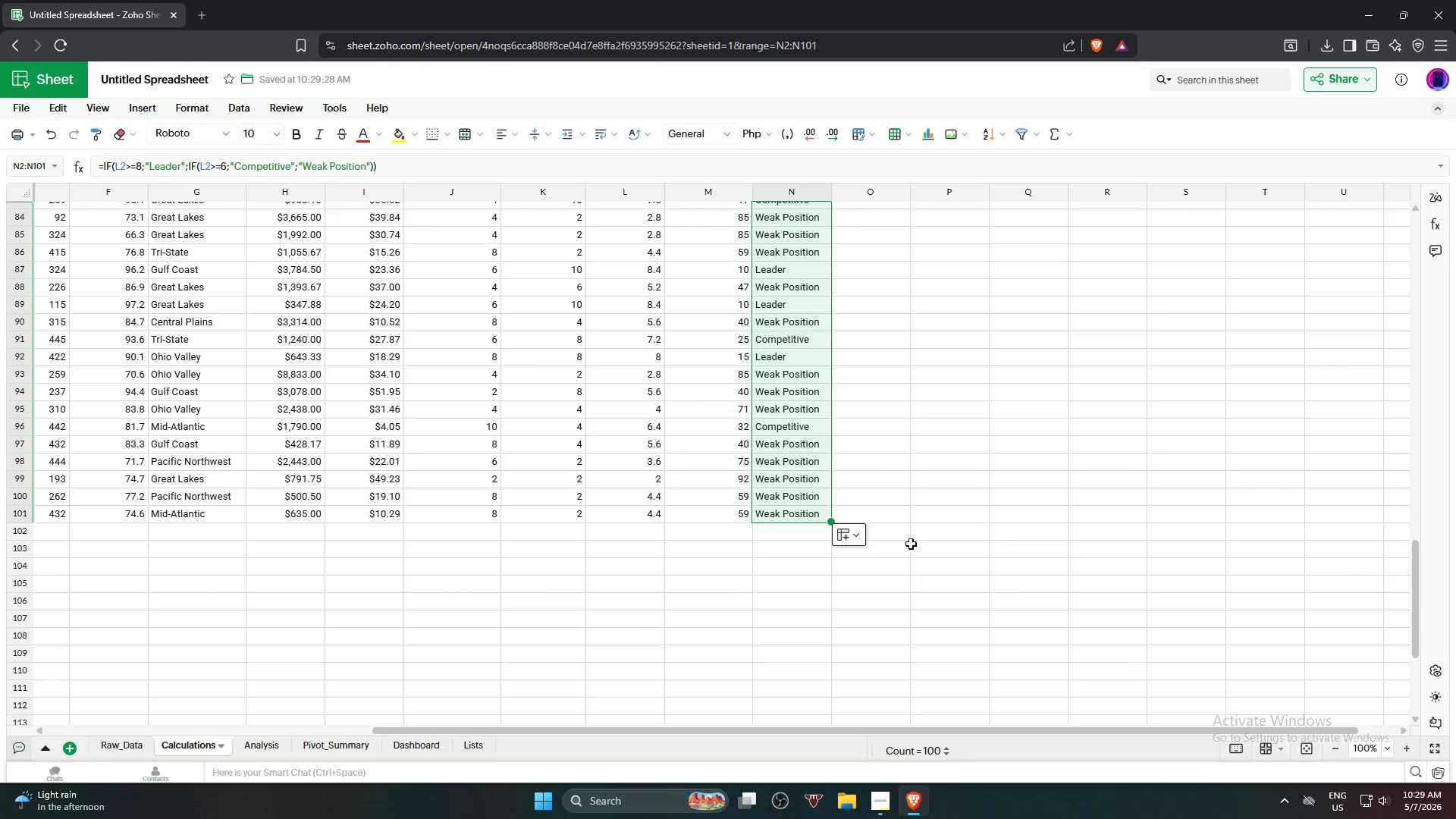 
scroll: coordinate [838, 584], scroll_direction: down, amount: 19.0
 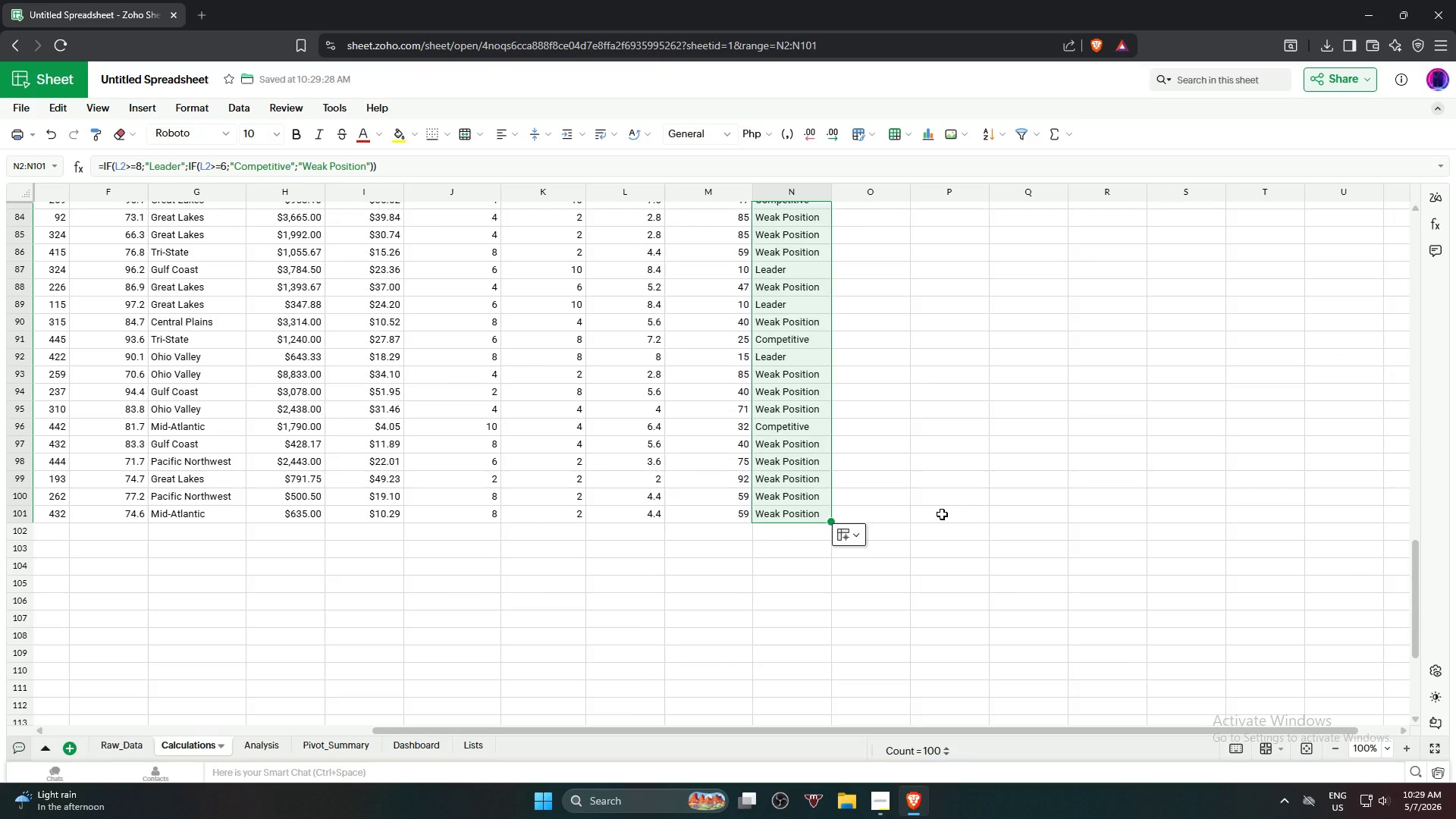 
scroll: coordinate [978, 508], scroll_direction: up, amount: 26.0
 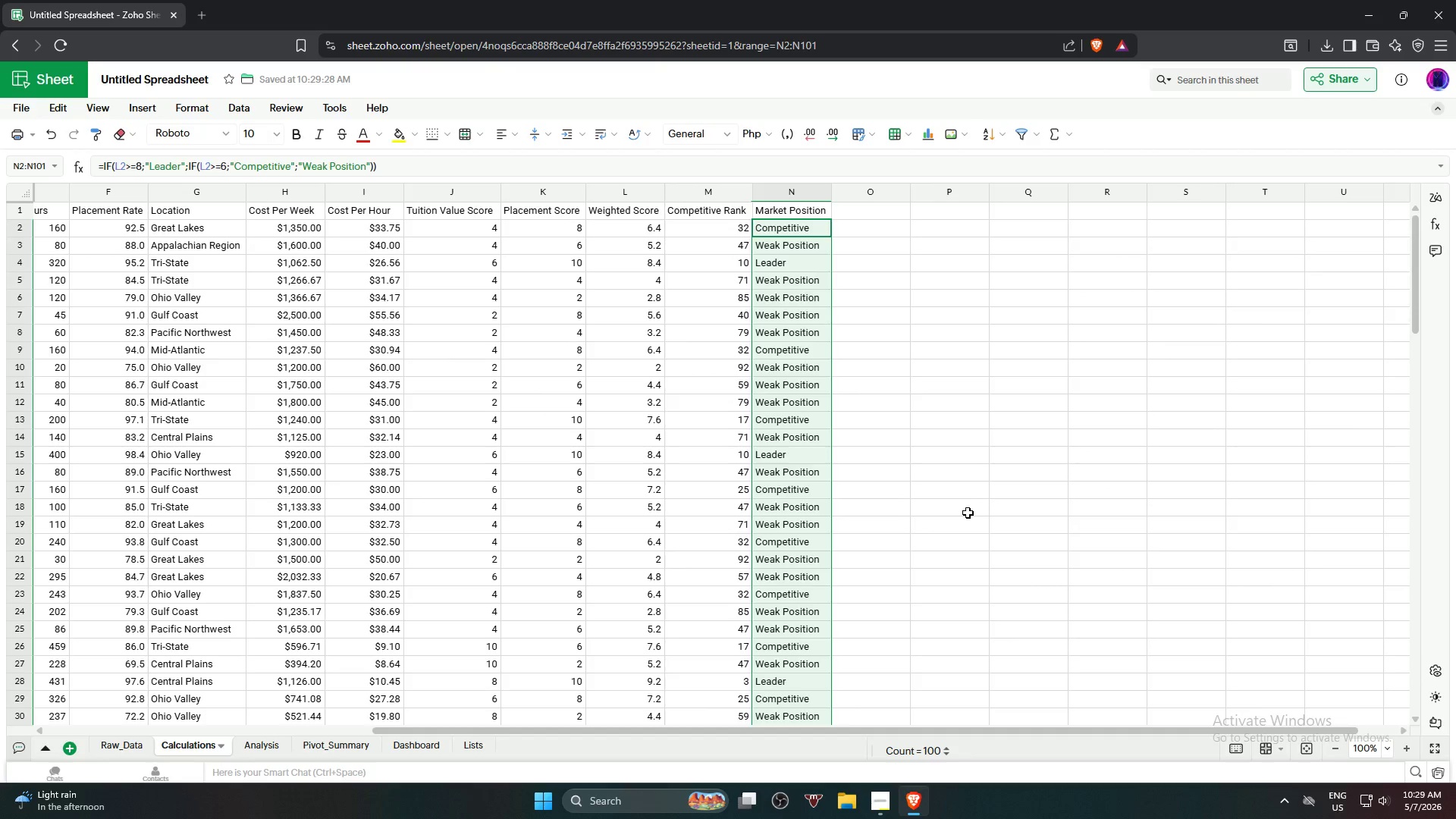 
left_click([968, 513])
 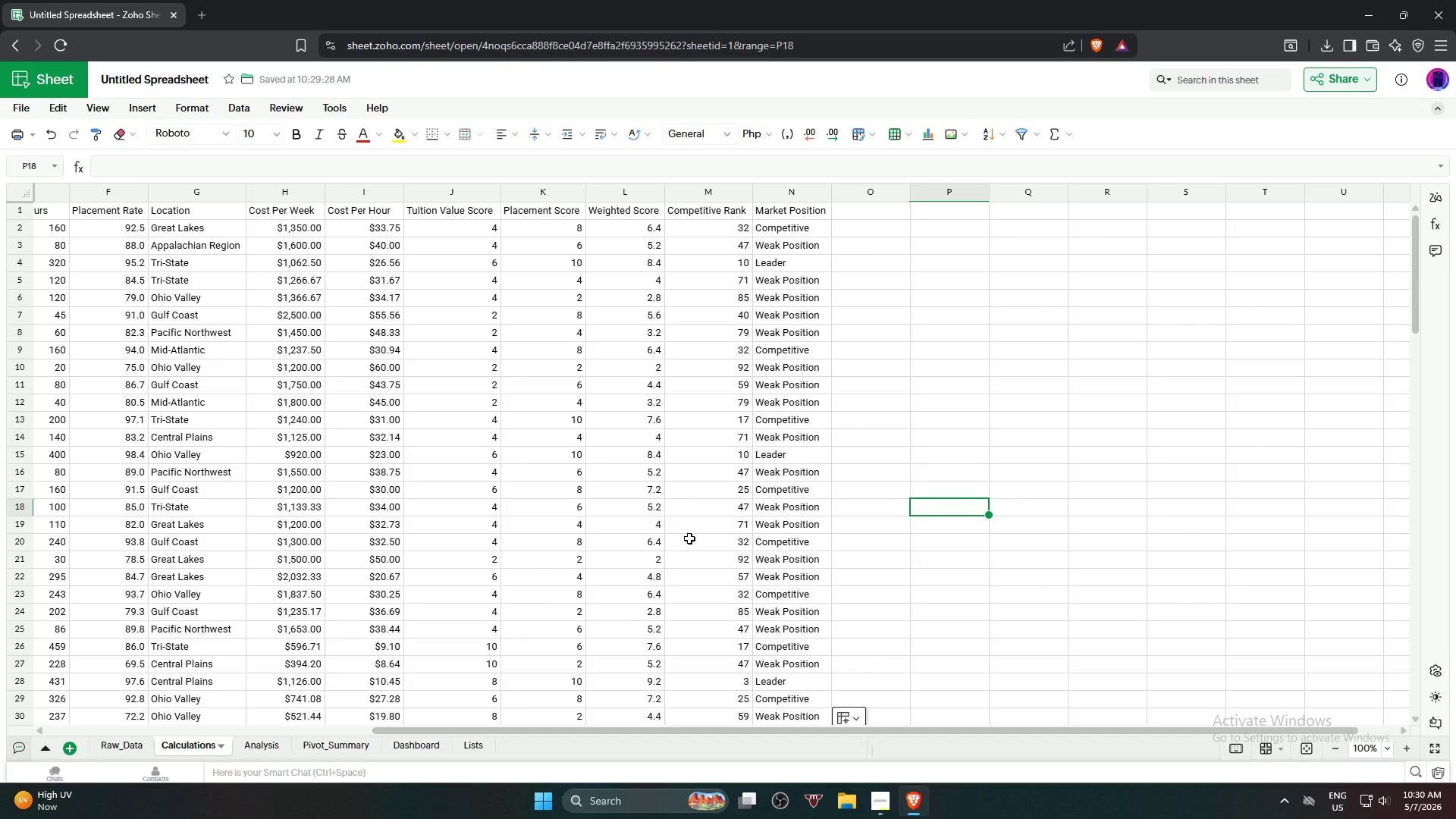 
wait(44.64)
 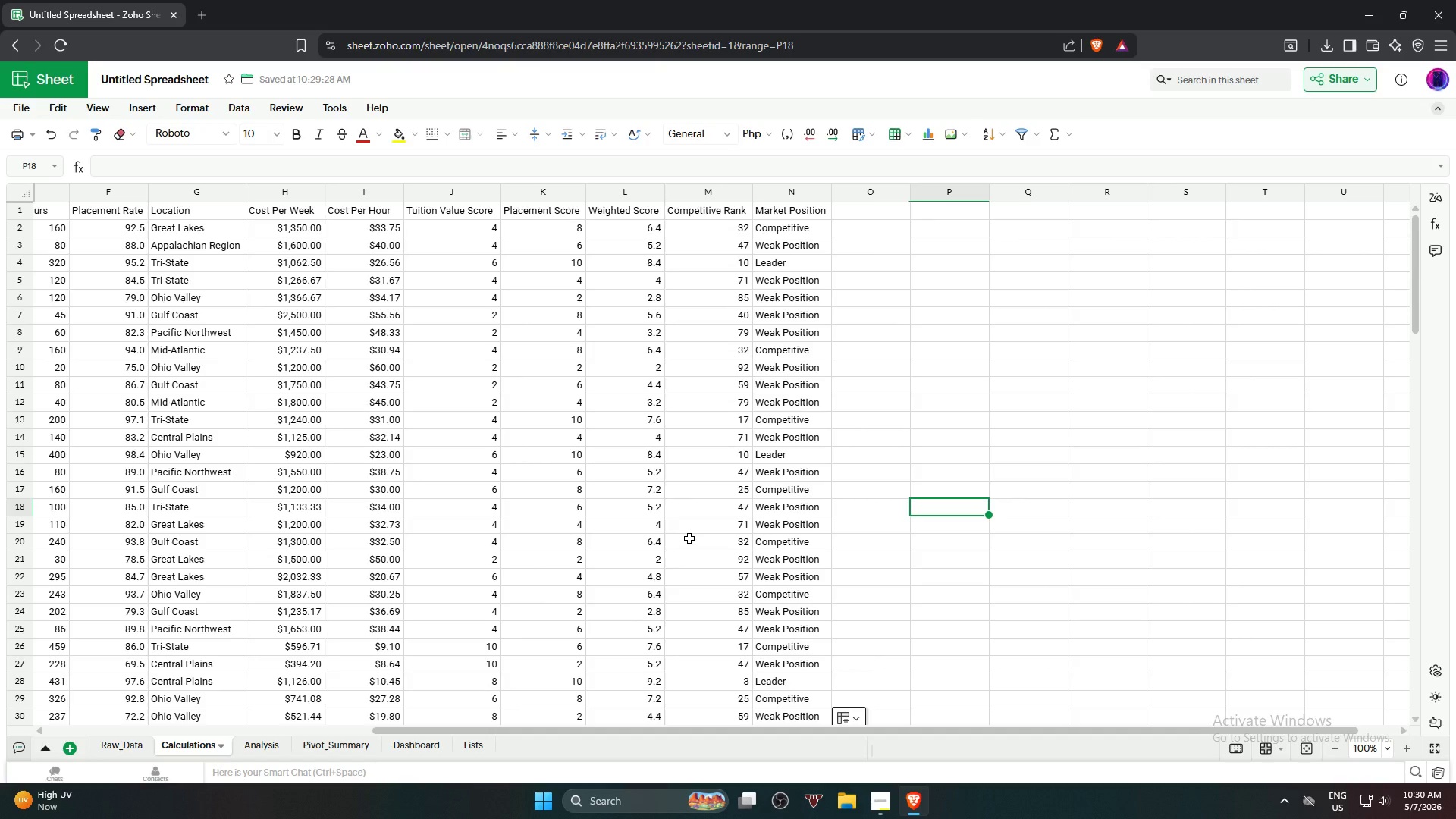 
left_click_drag(start_coordinate=[1100, 481], to_coordinate=[1108, 475])
 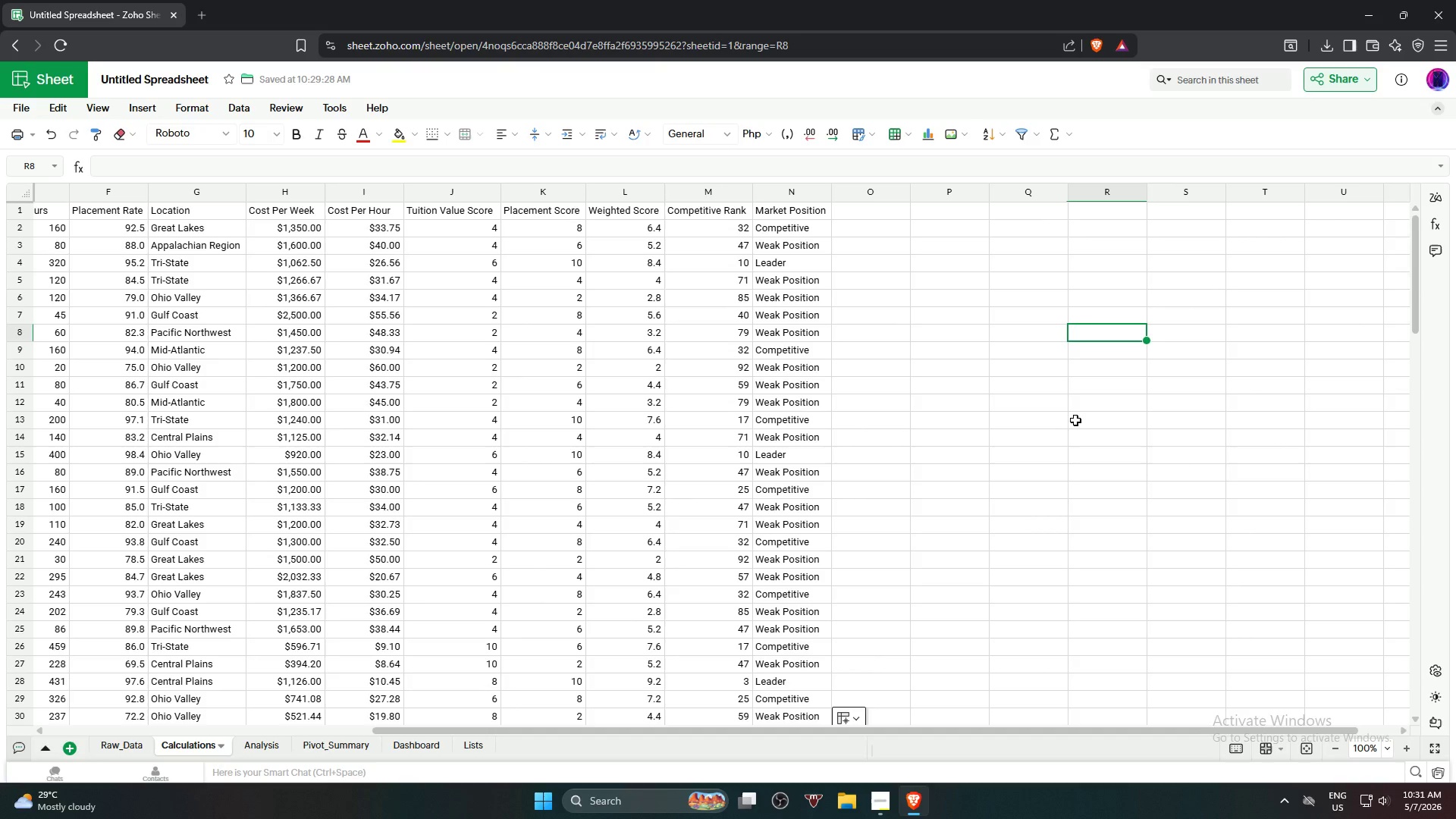 
wait(82.0)
 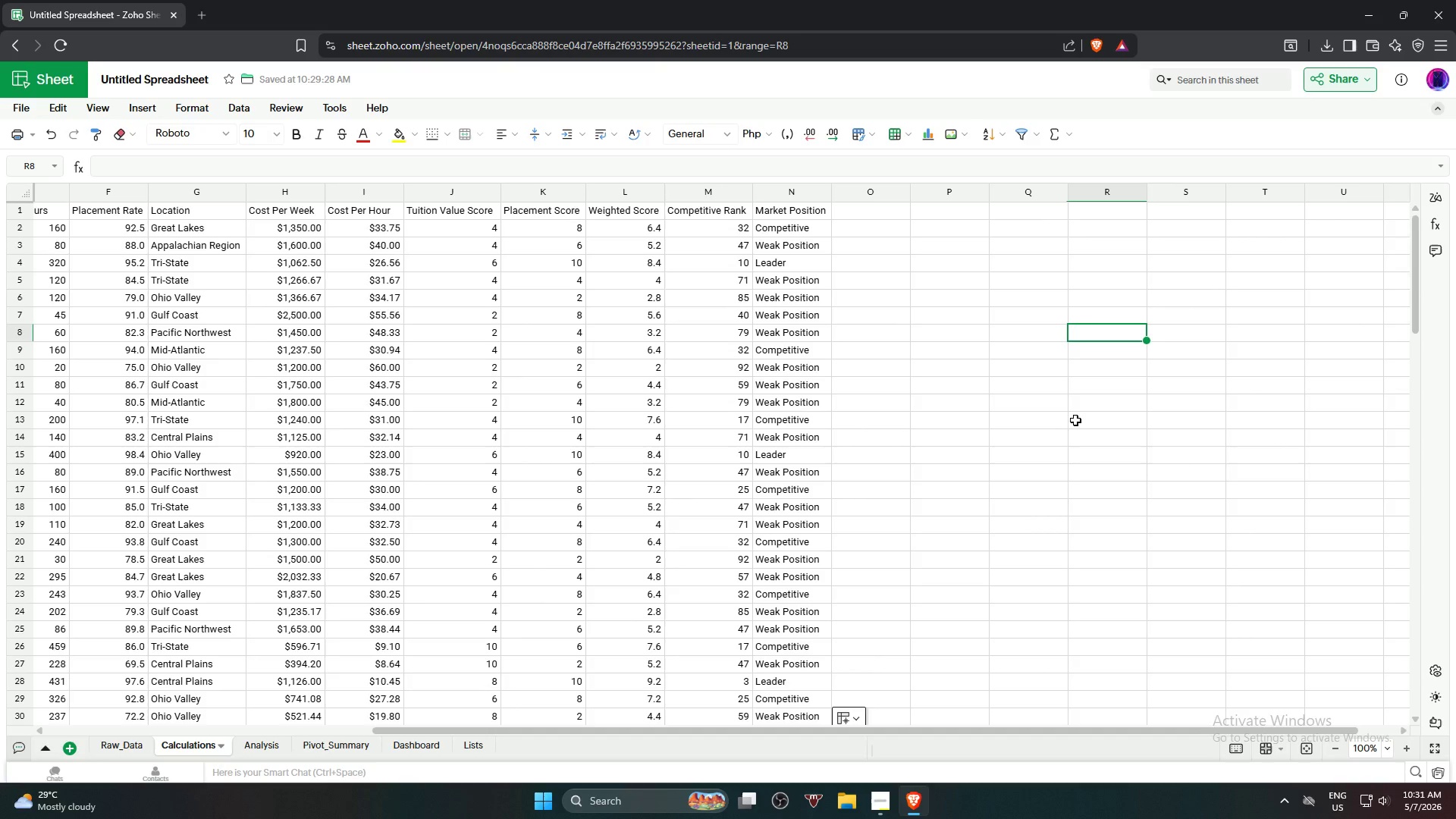 
left_click([876, 813])